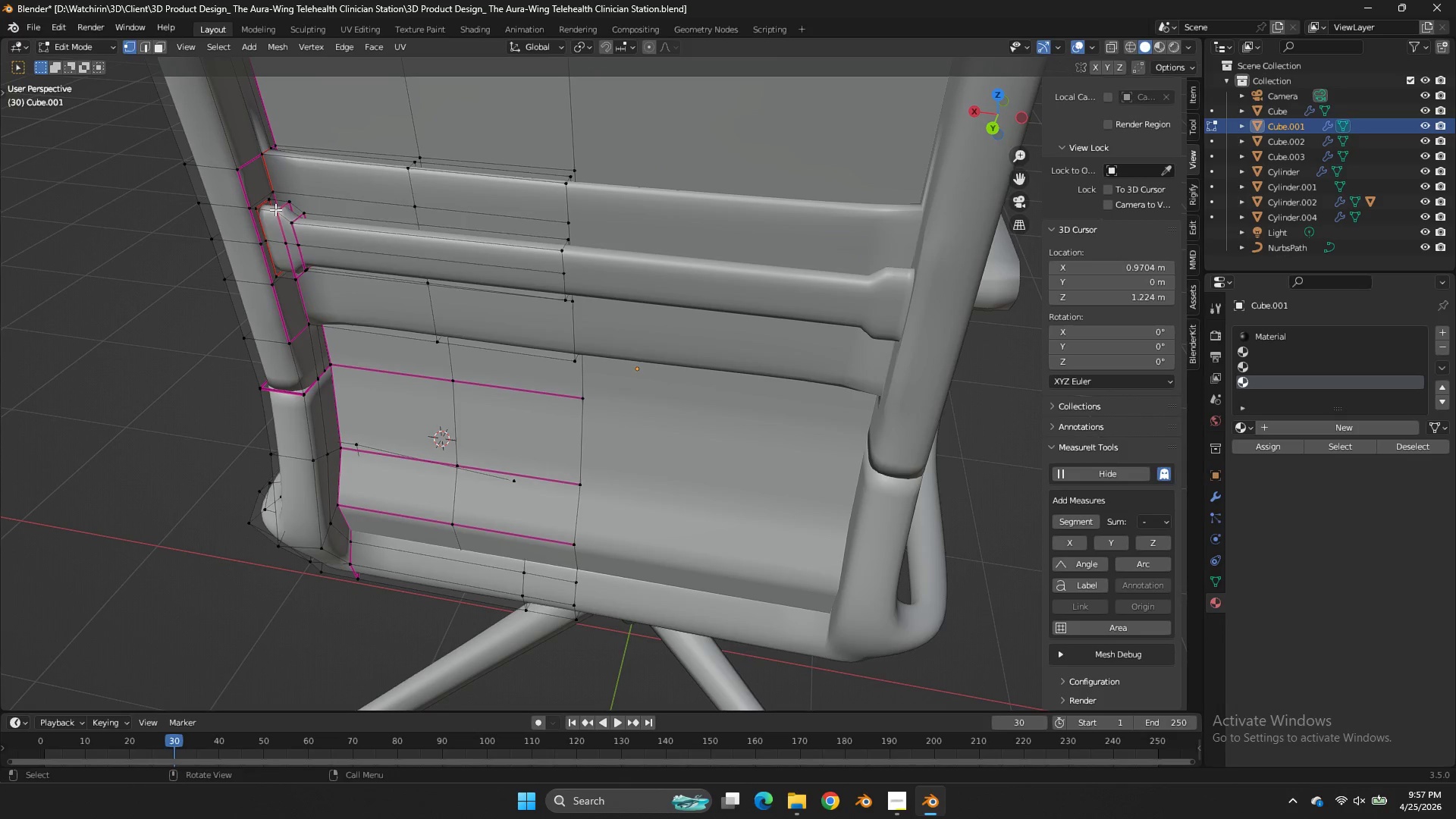 
key(L)
 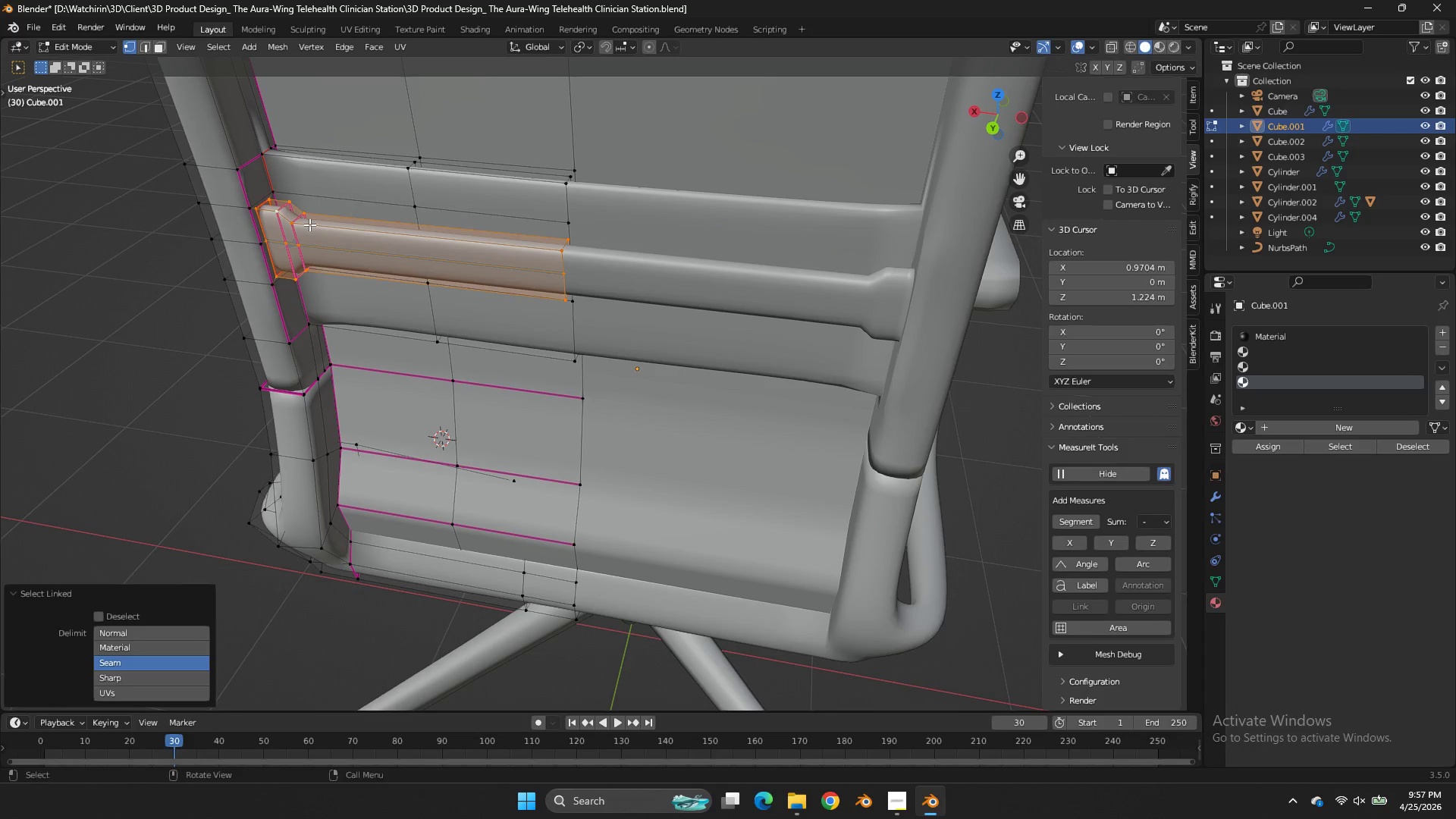 
left_click([309, 224])
 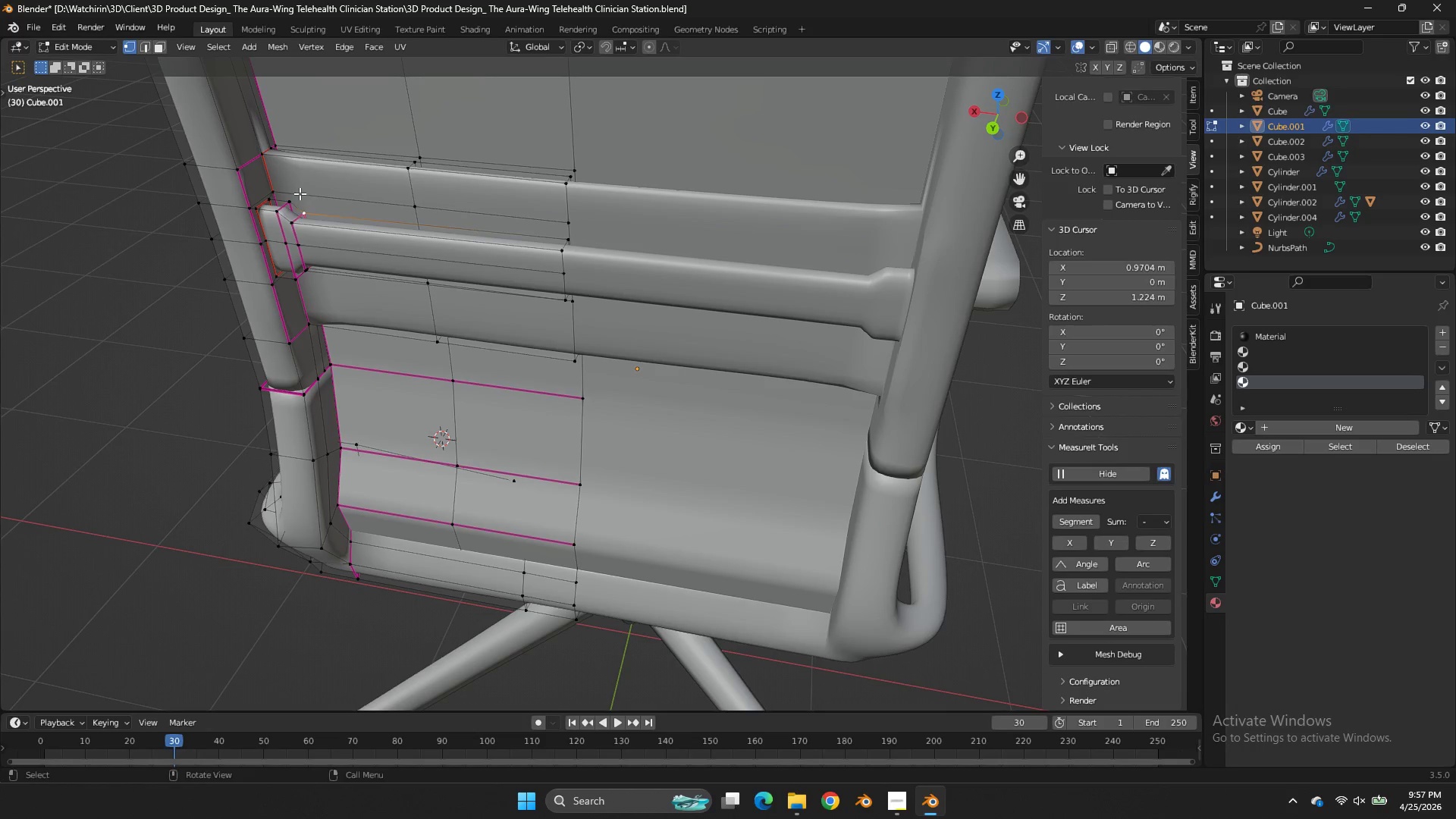 
hold_key(key=AltLeft, duration=1.33)
 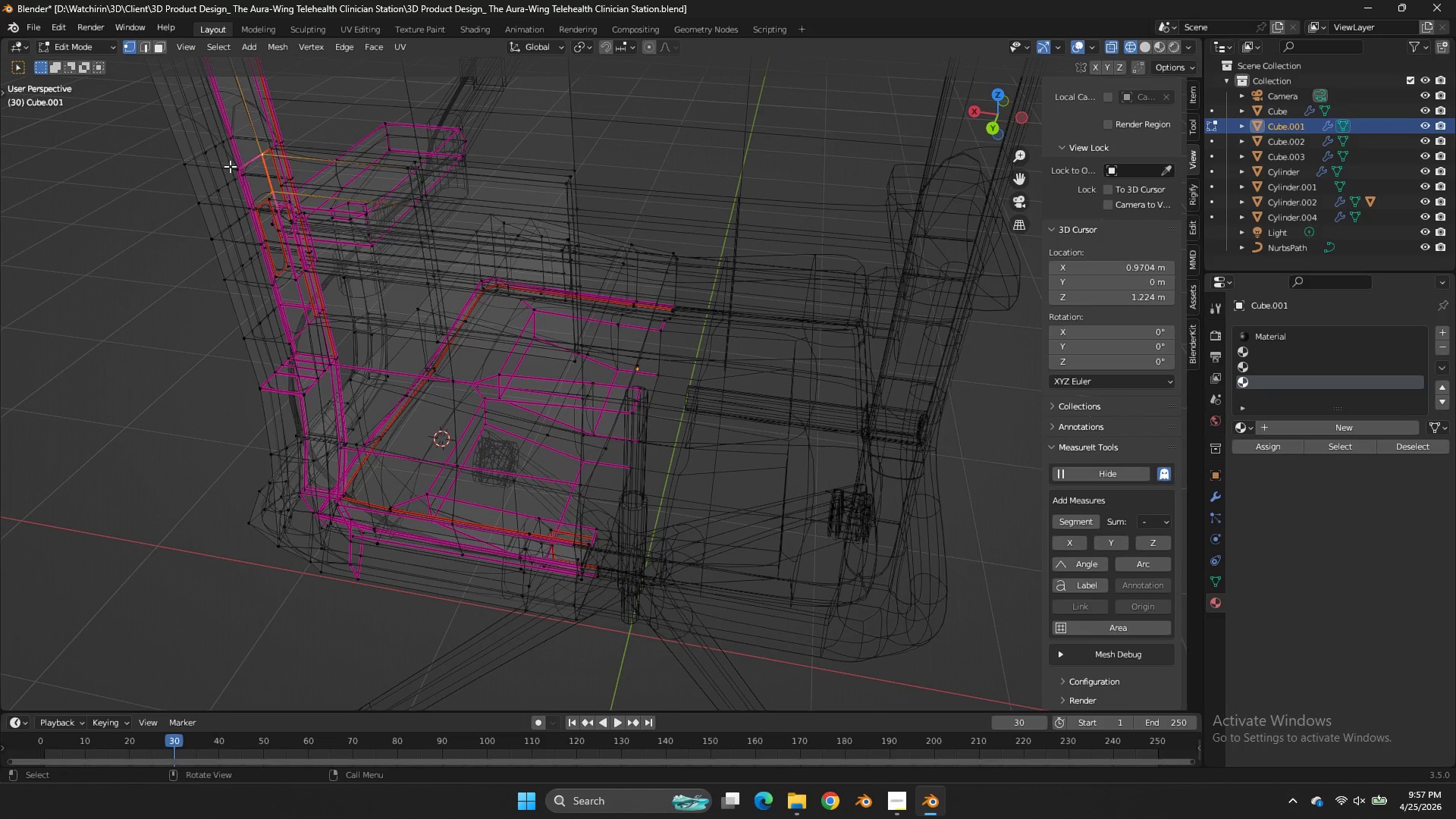 
key(Z)
 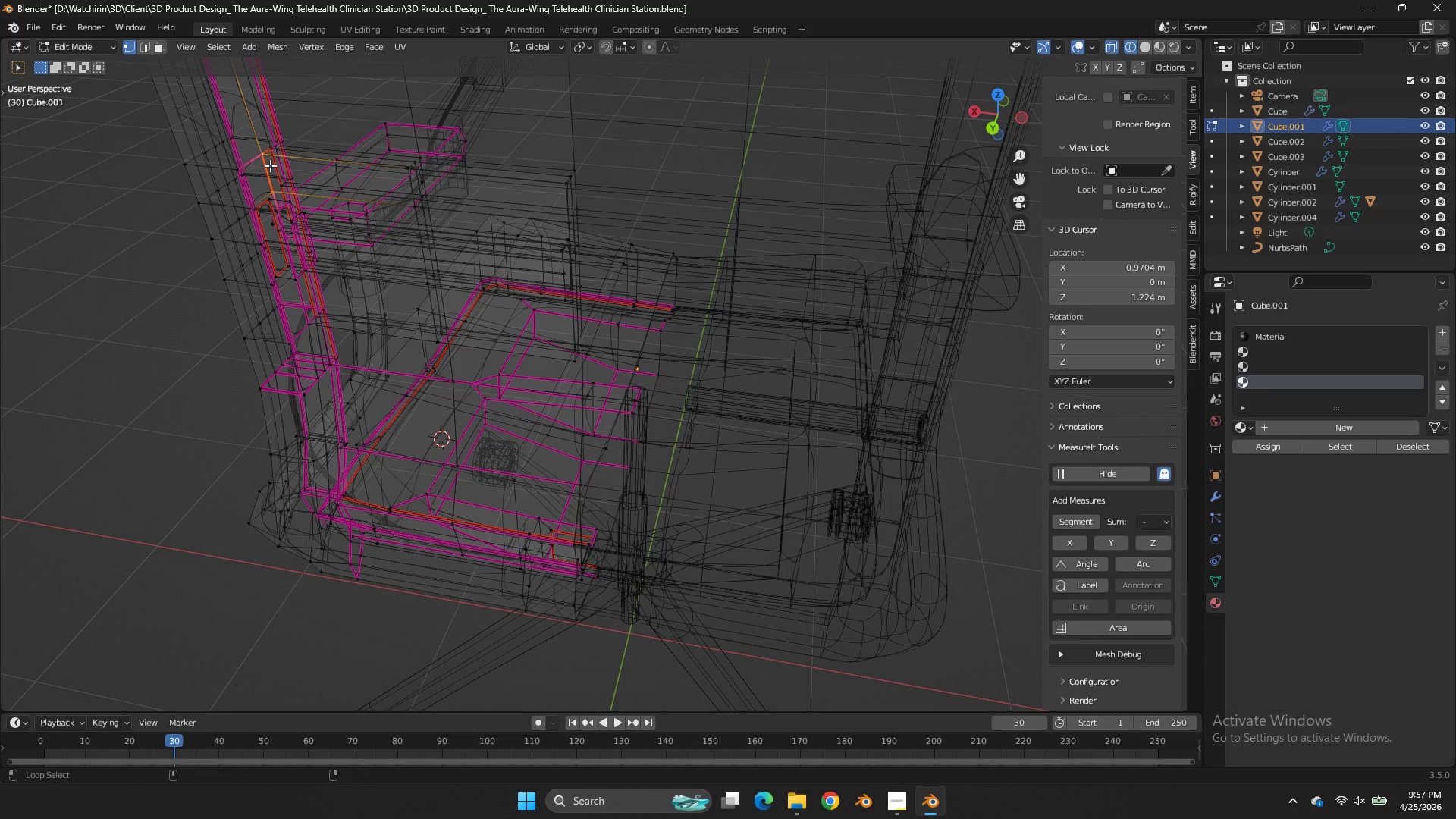 
hold_key(key=ShiftLeft, duration=1.16)
hold_key(key=AltLeft, duration=1.09)
left_click([275, 165])
 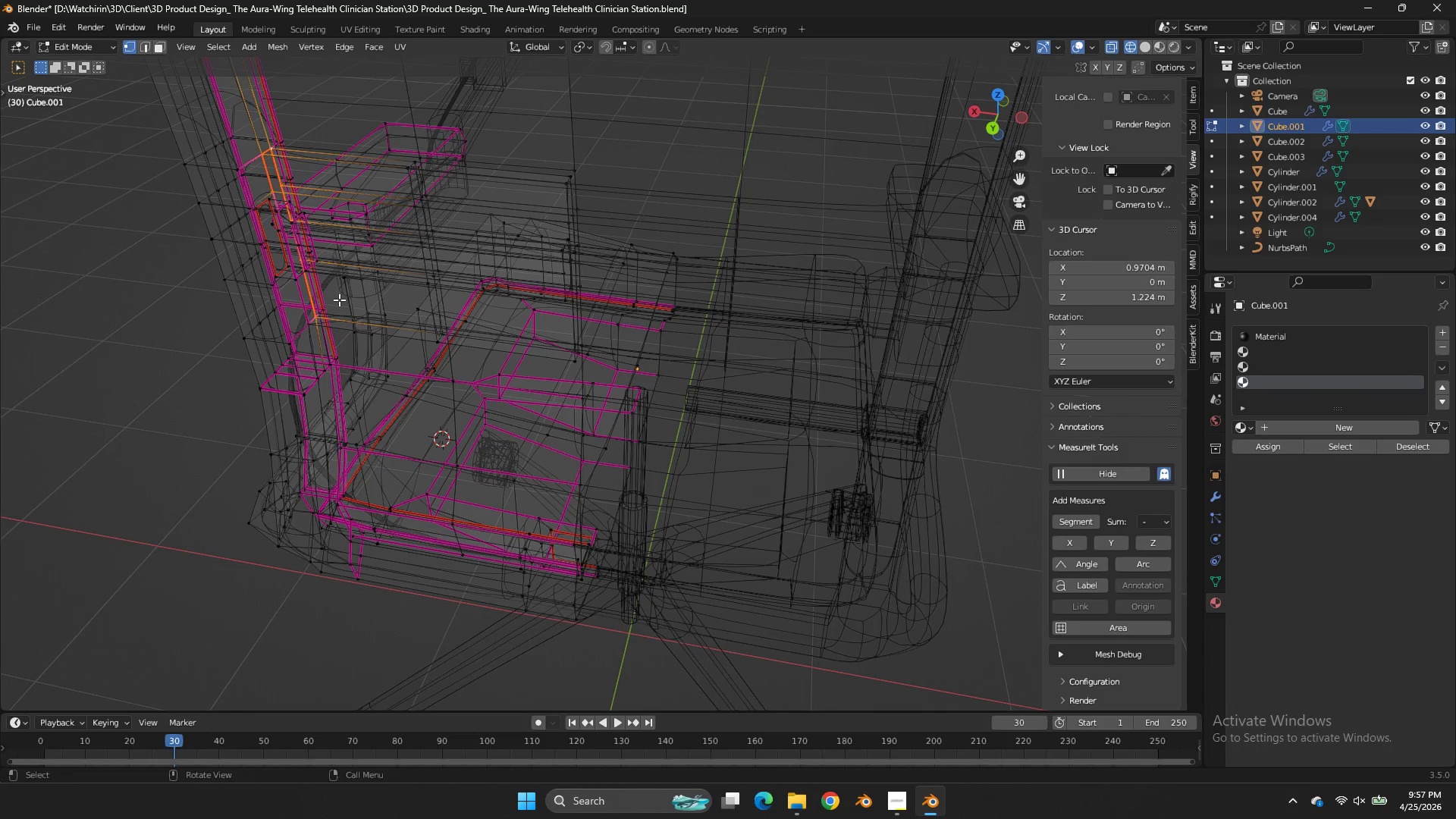 
hold_key(key=ShiftLeft, duration=1.22)
hold_key(key=AltLeft, duration=1.06)
left_click([301, 297])
 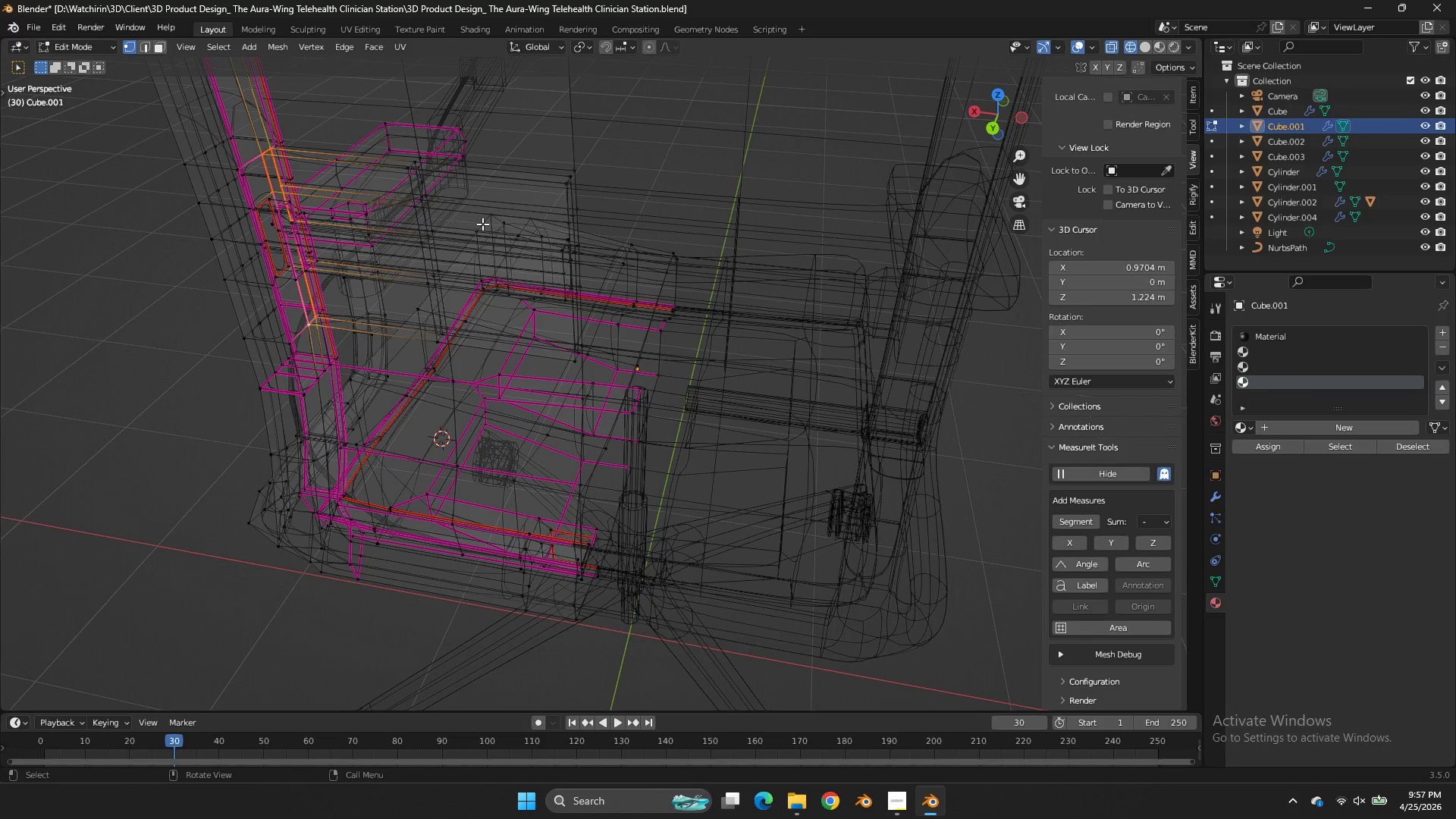 
type(zg)
 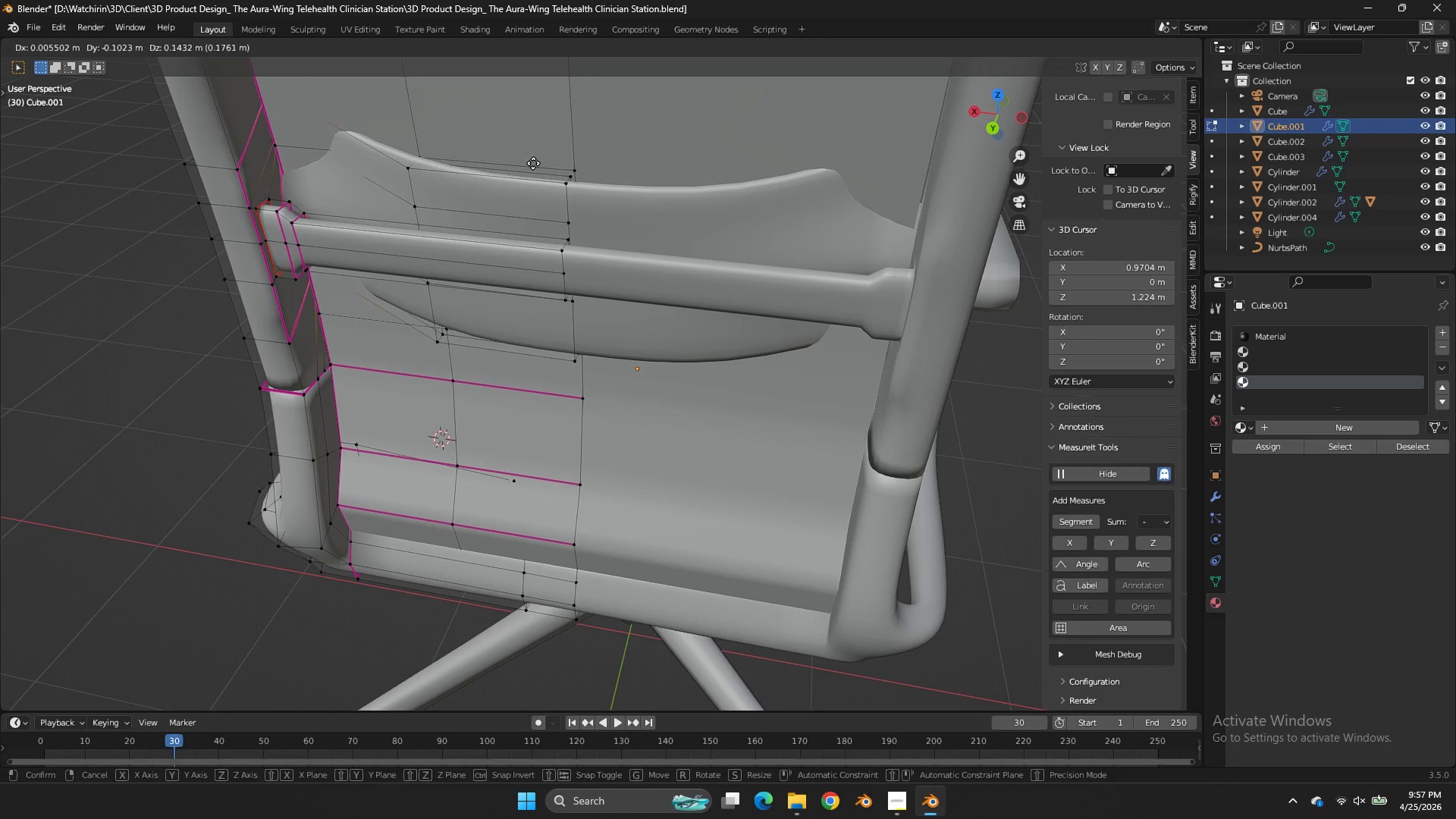 
right_click([533, 163])
 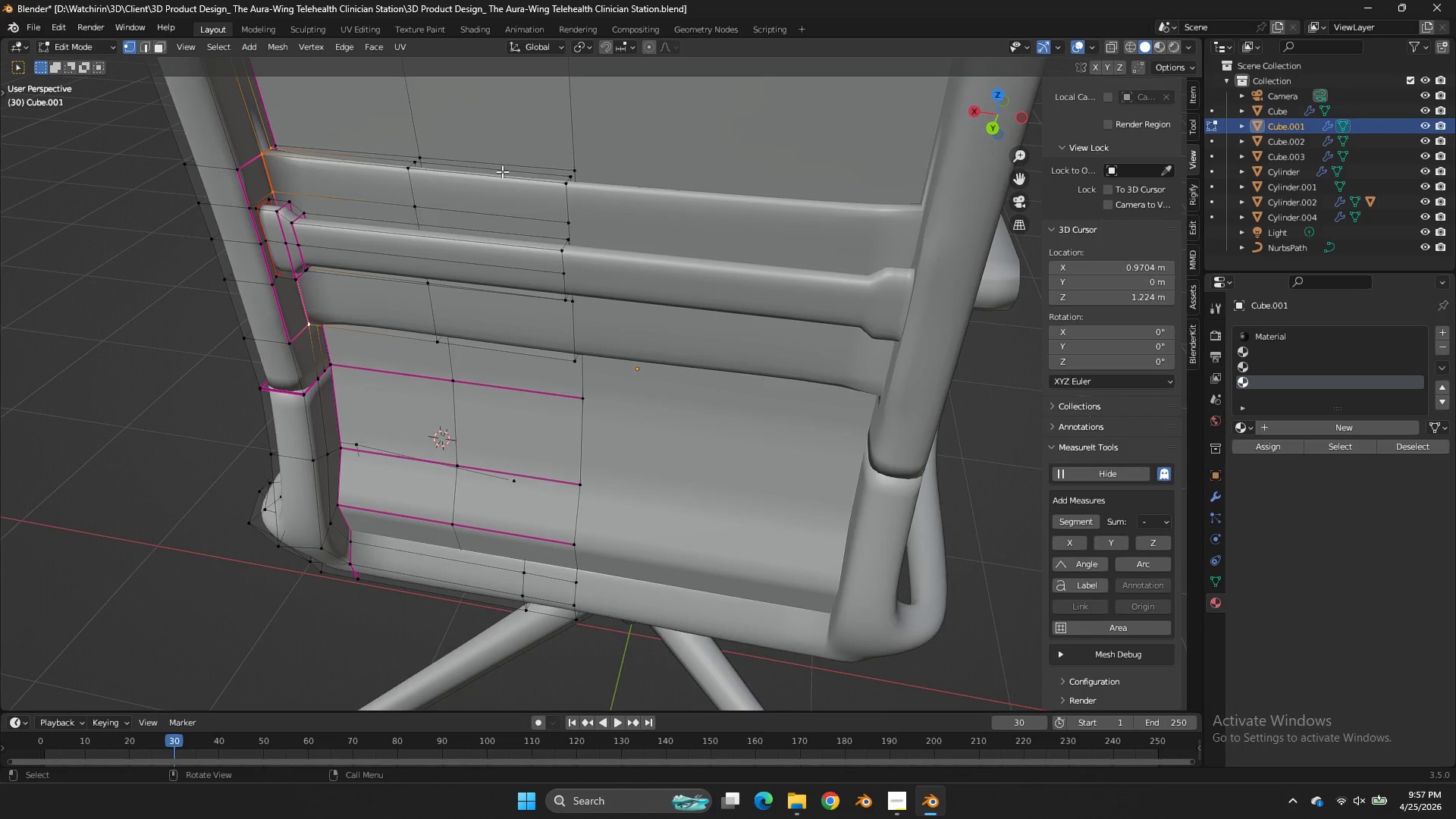 
type(zu)
 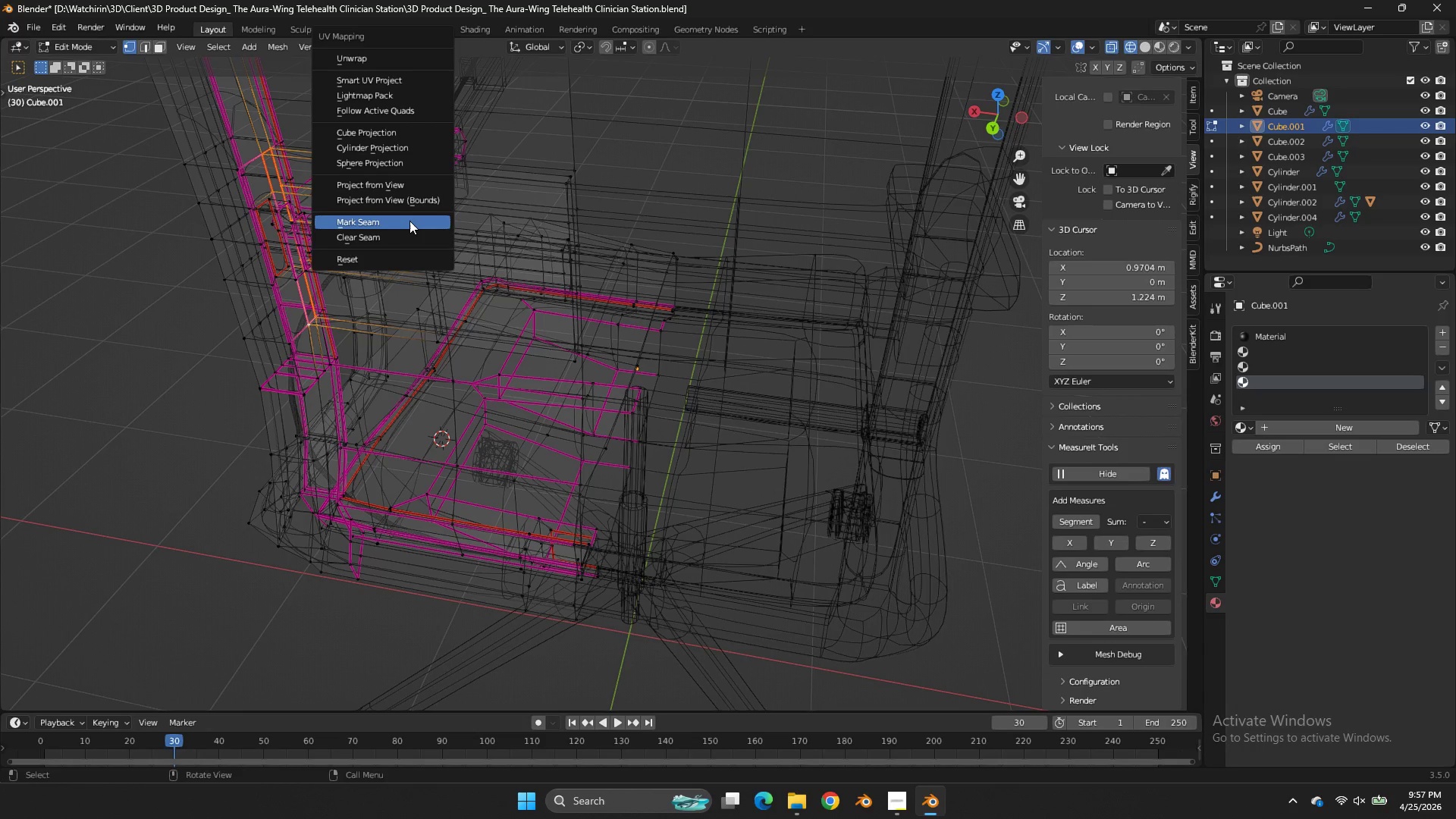 
left_click([410, 221])
 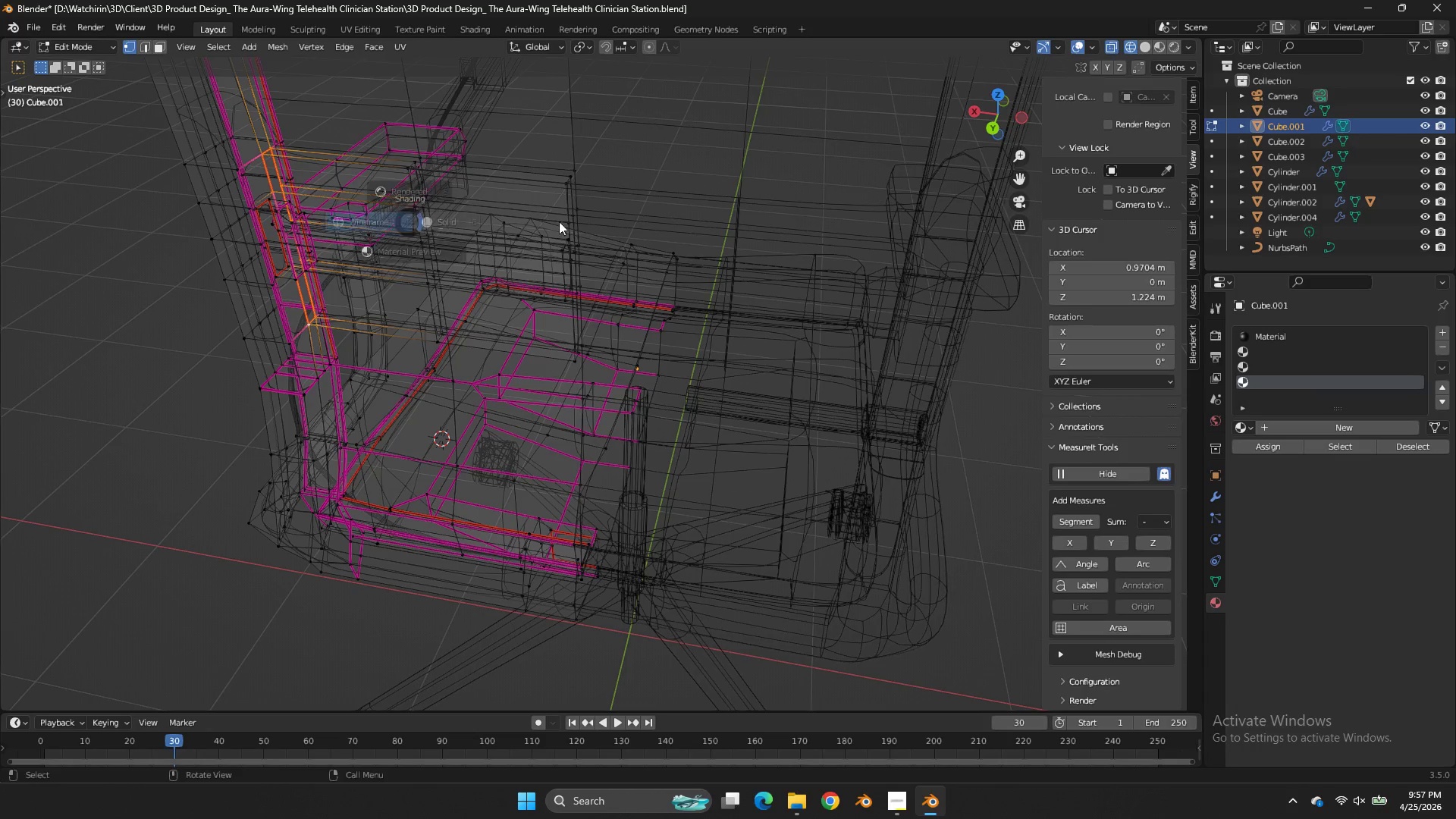 
key(Z)
 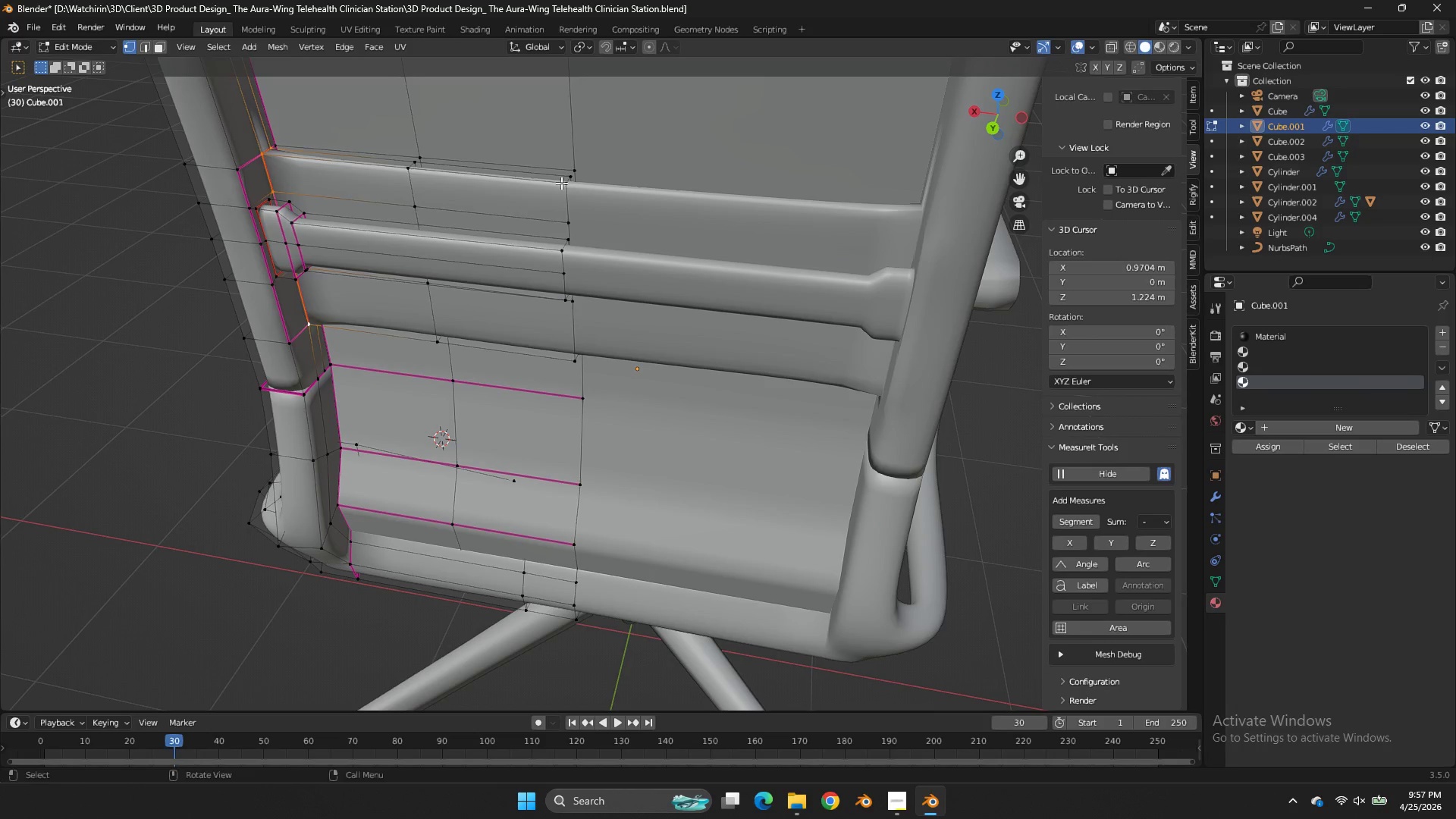 
left_click([561, 183])
 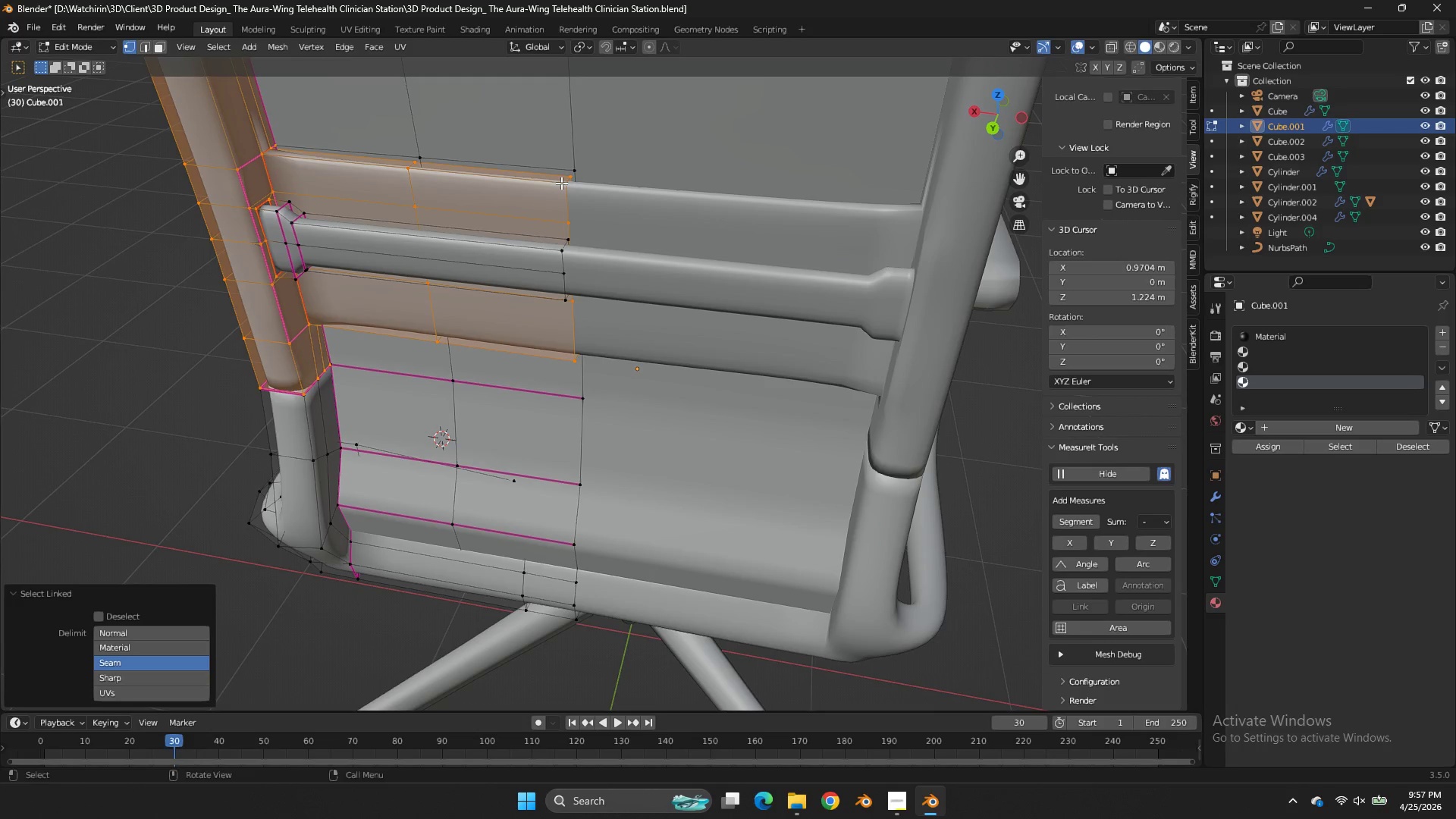 
key(L)
 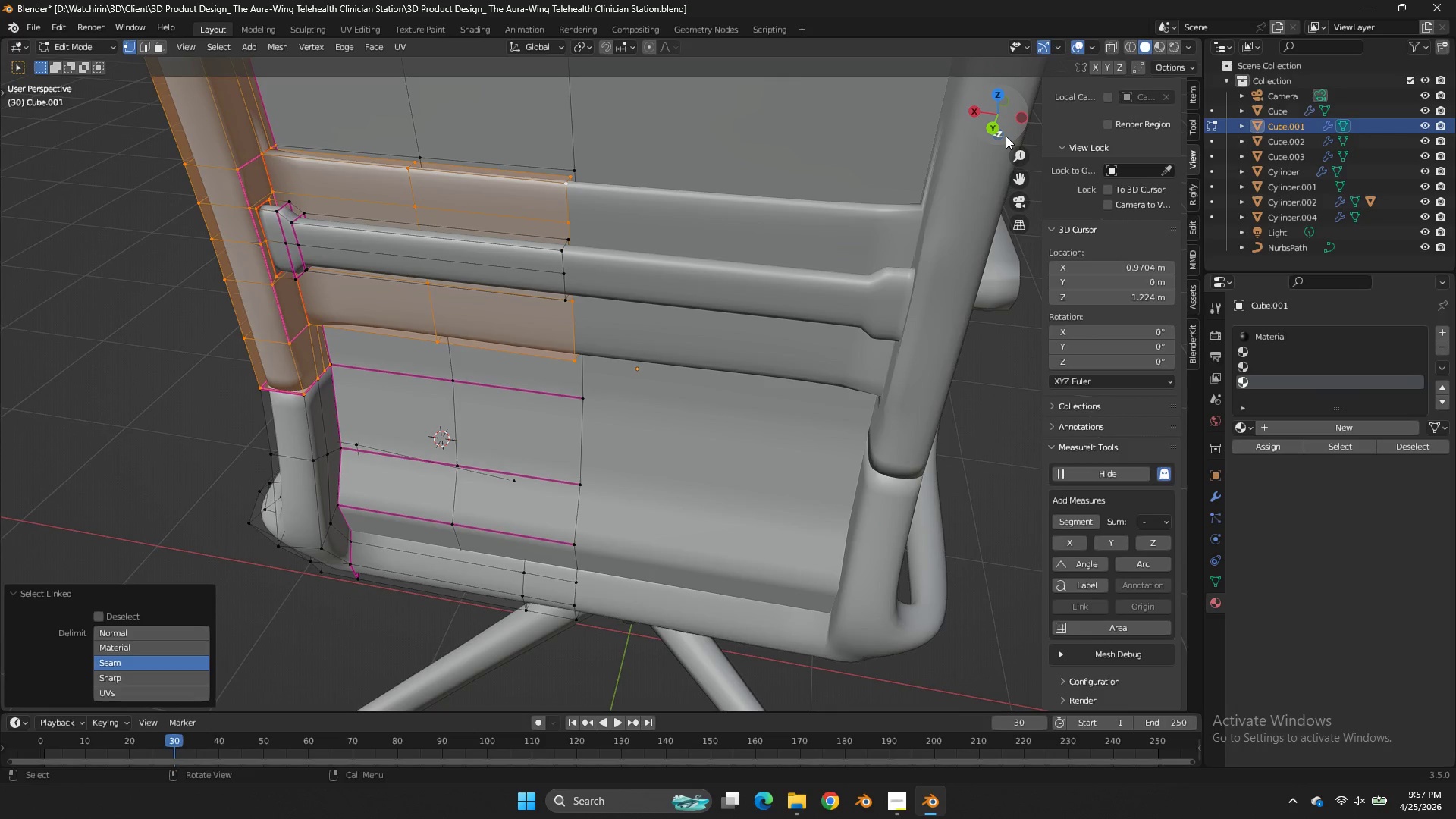 
key(NumpadDivide)
 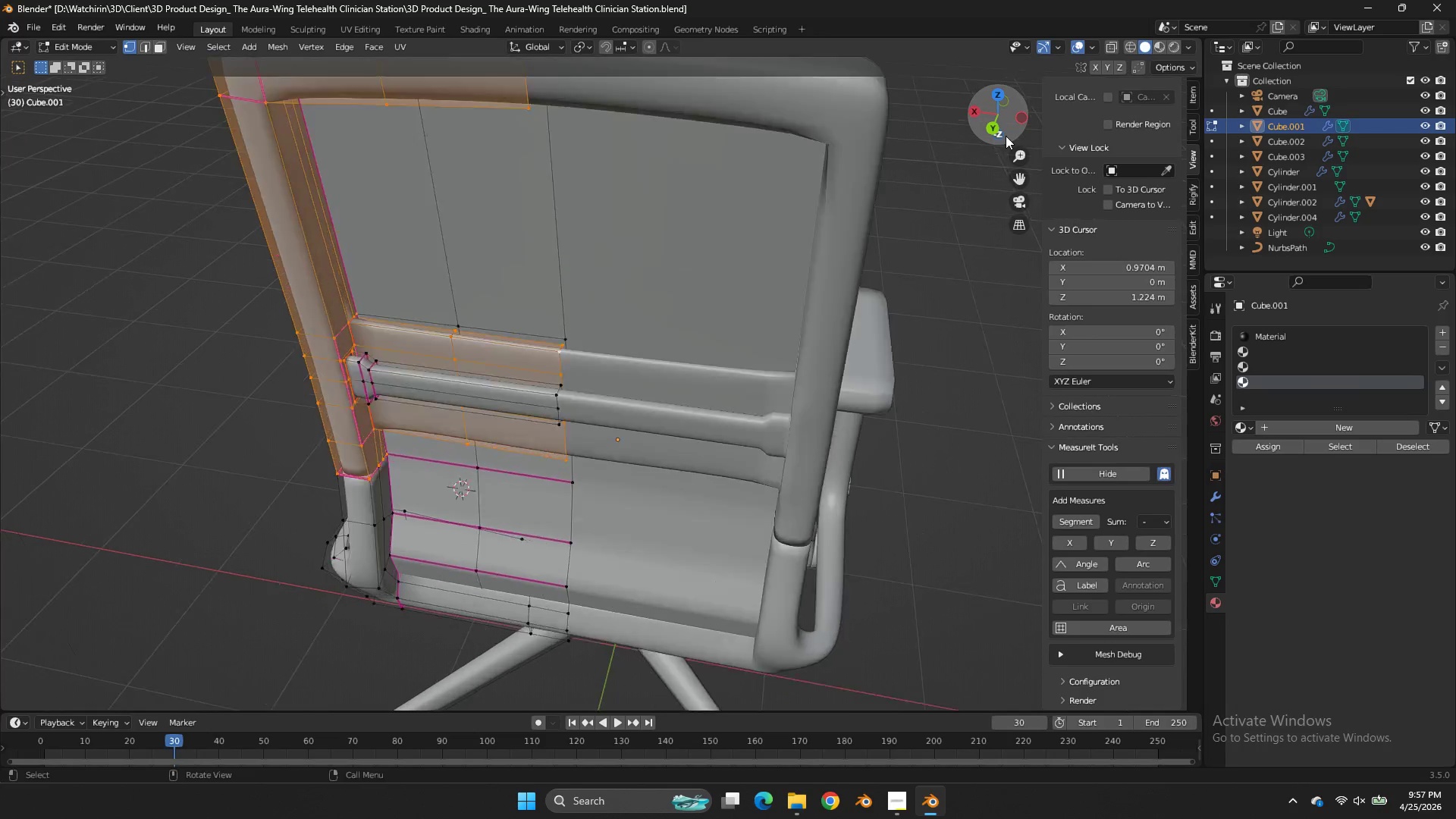 
key(NumpadDivide)
 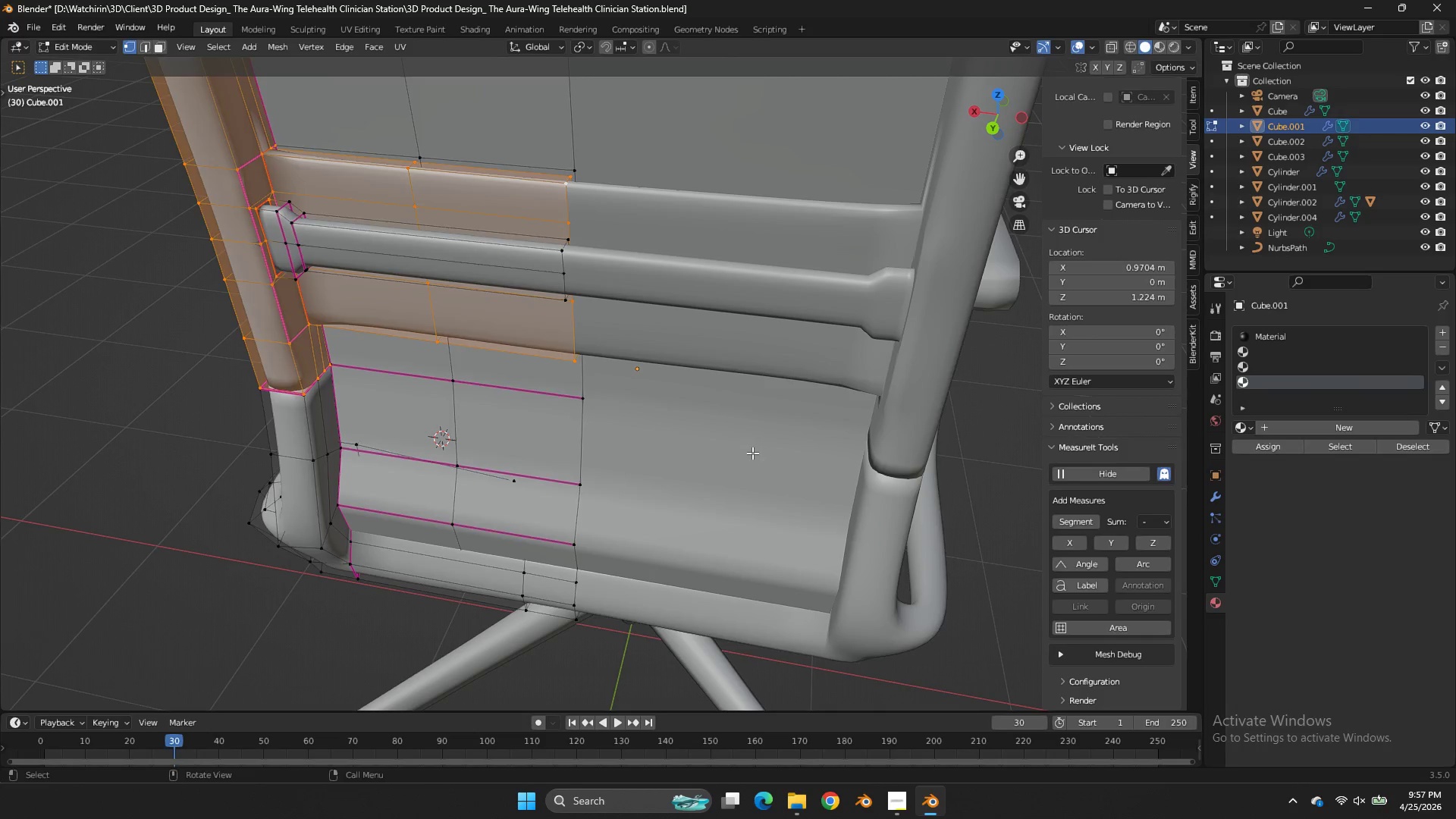 
key(Tab)
 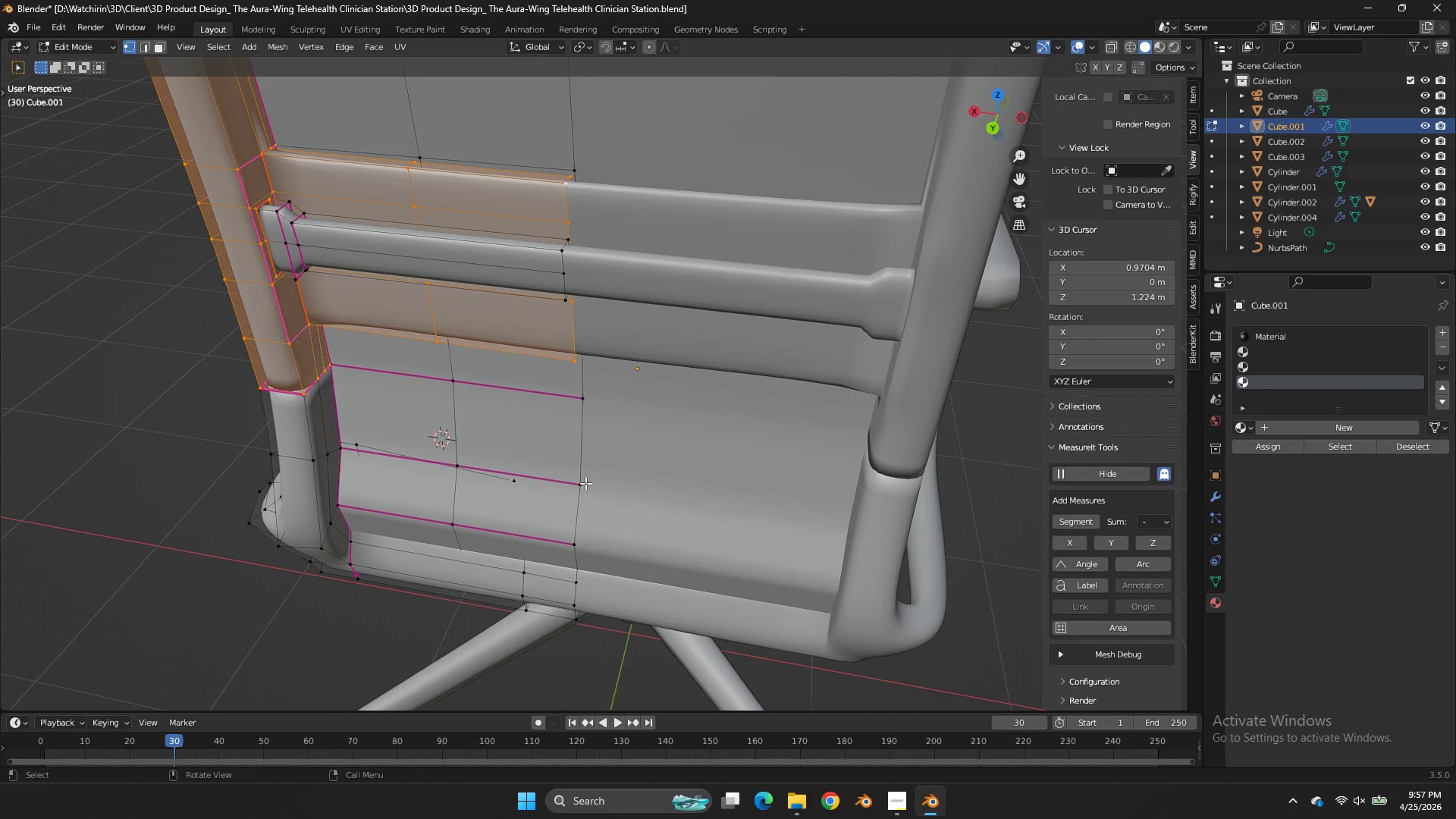 
key(Tab)
 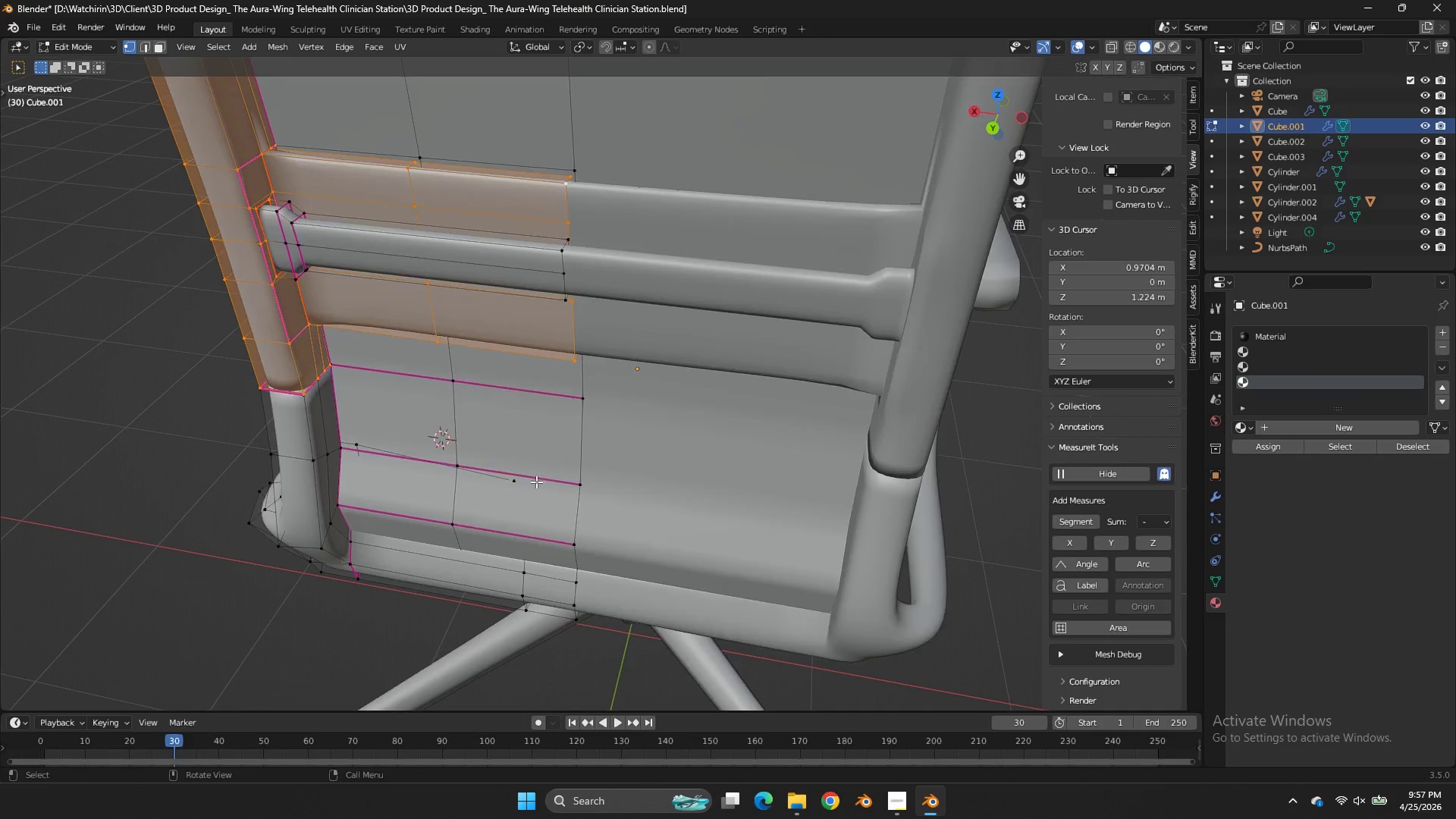 
key(Z)
 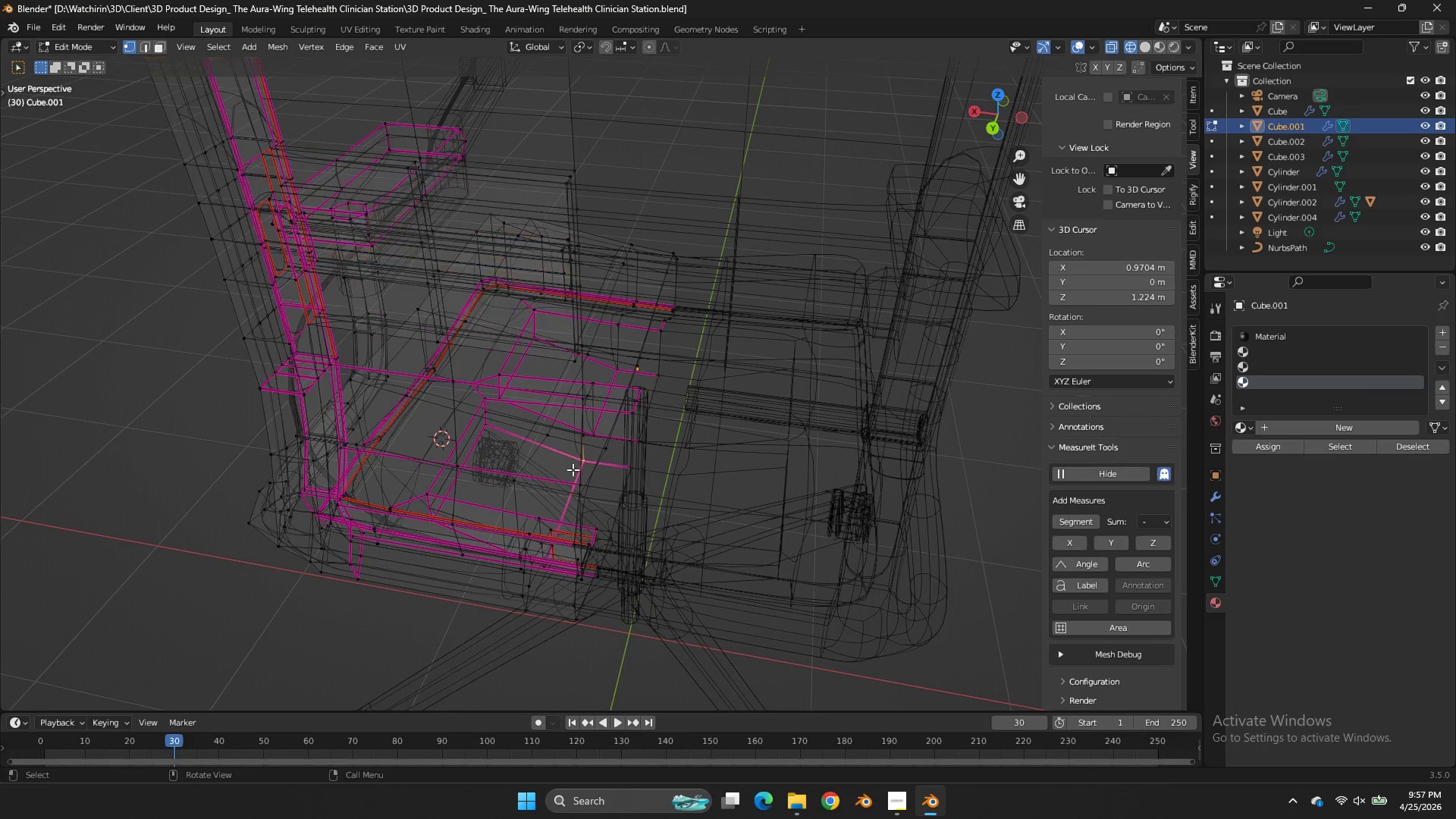 
left_click([572, 469])
 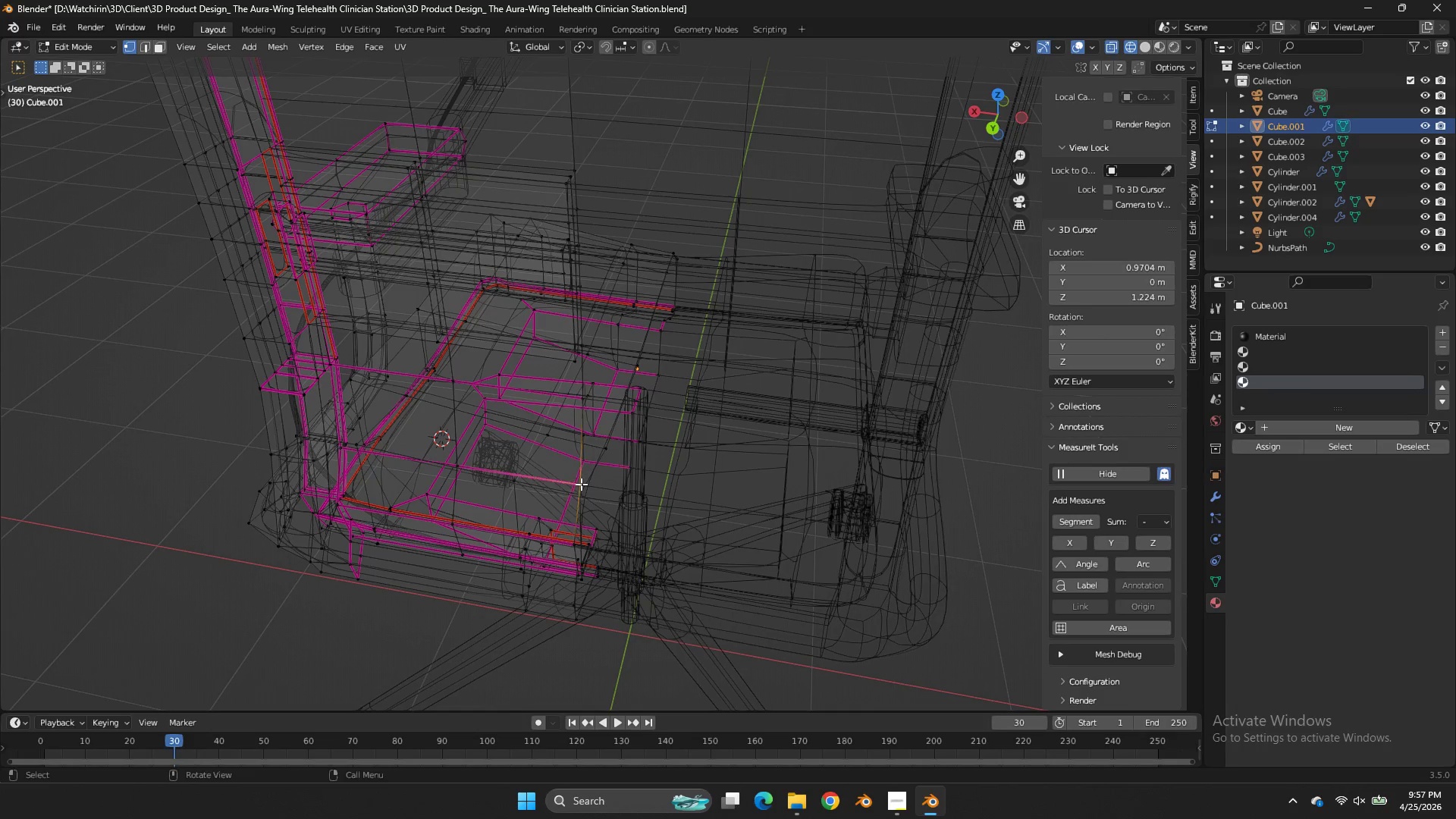 
left_click([581, 484])
 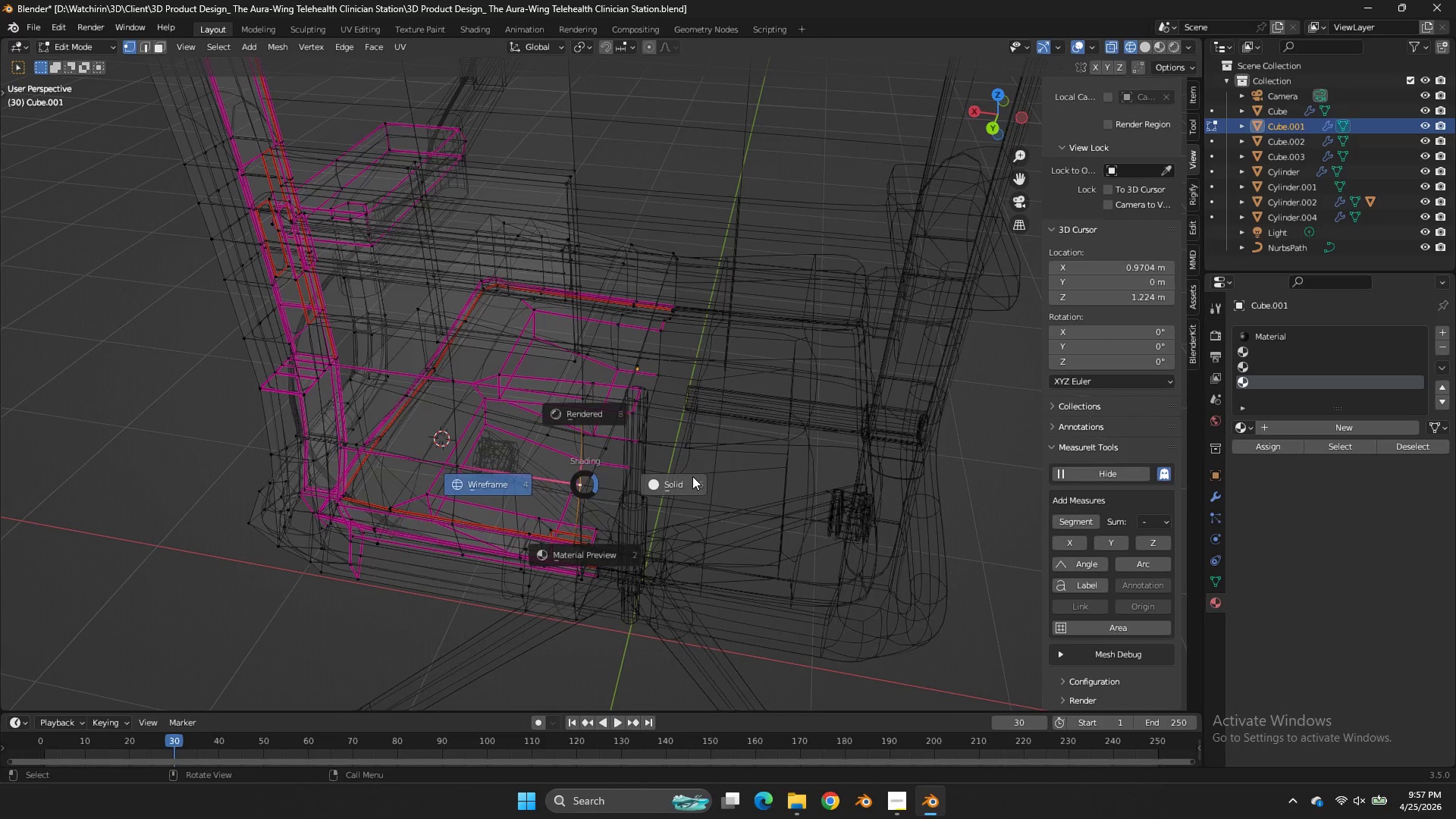 
key(Z)
 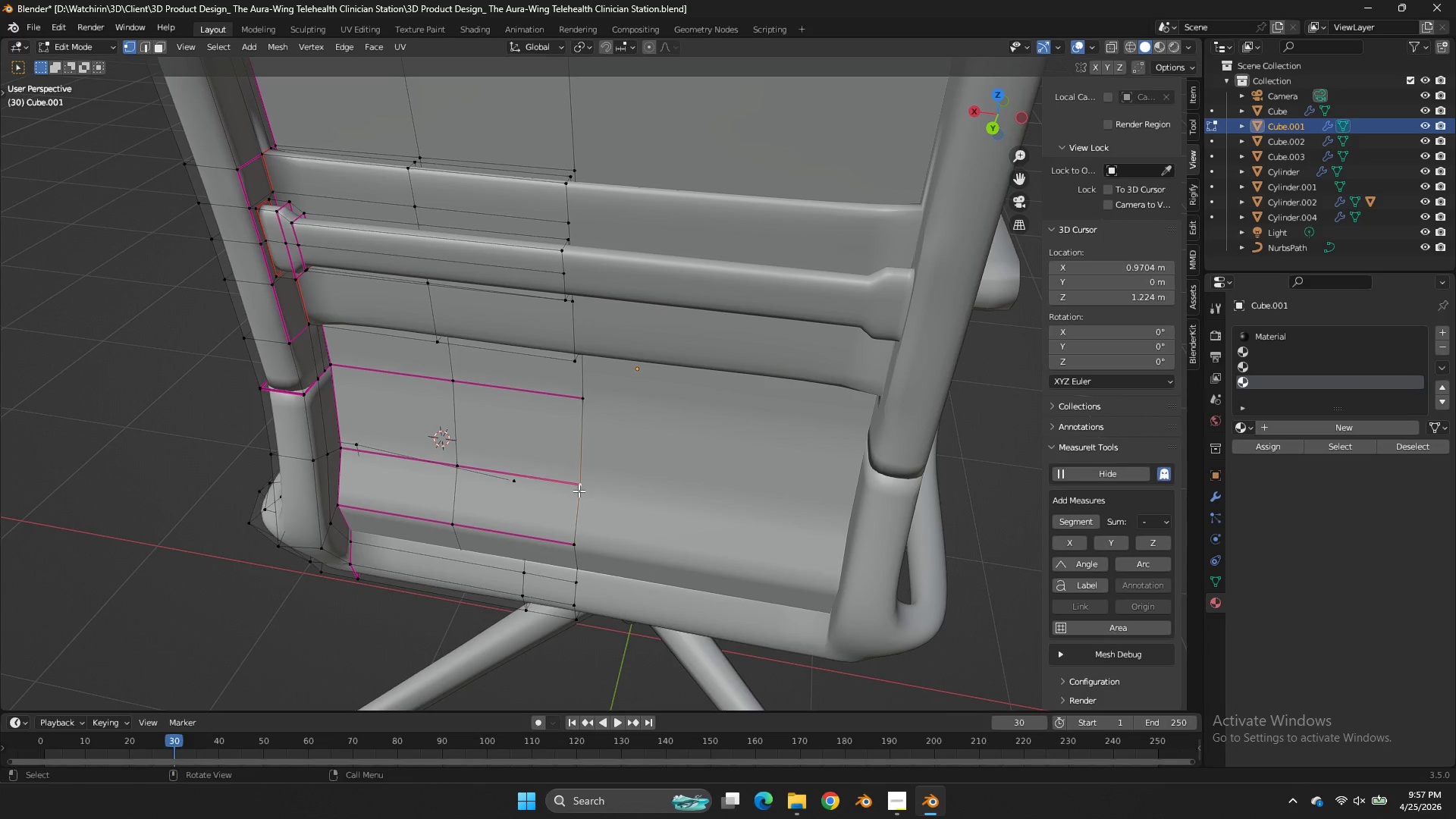 
left_click([579, 491])
 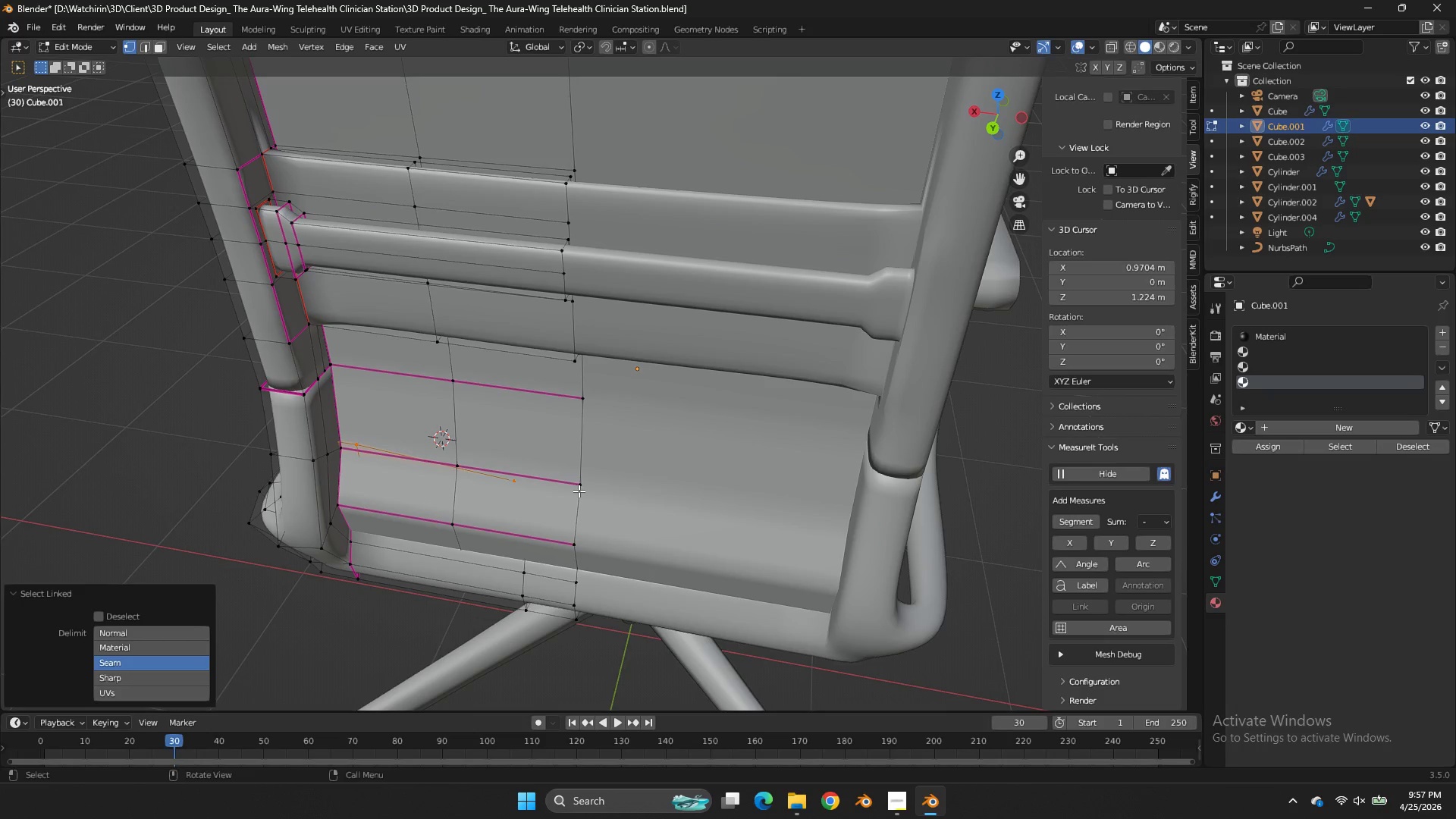 
key(L)
 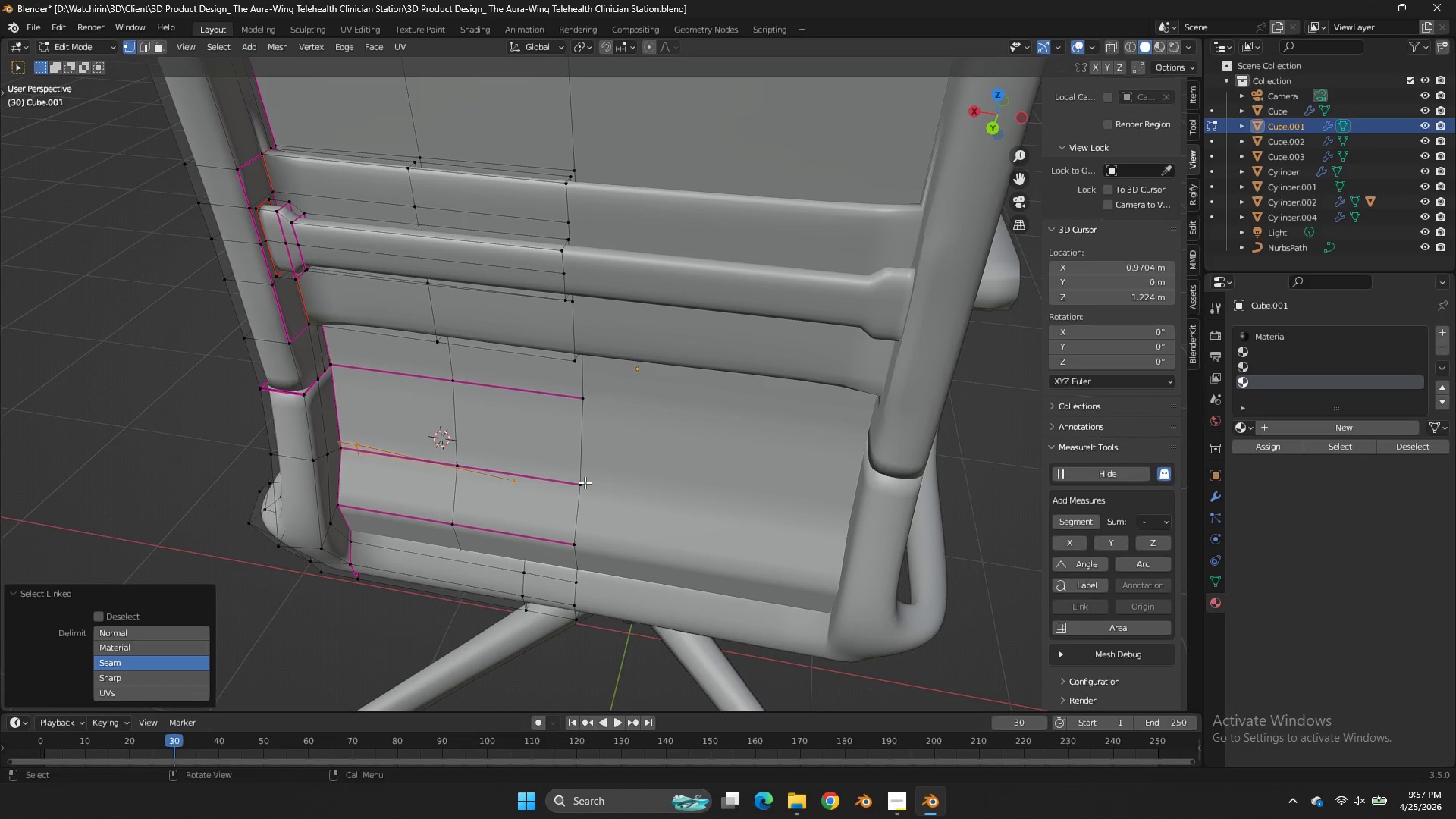 
left_click([585, 482])
 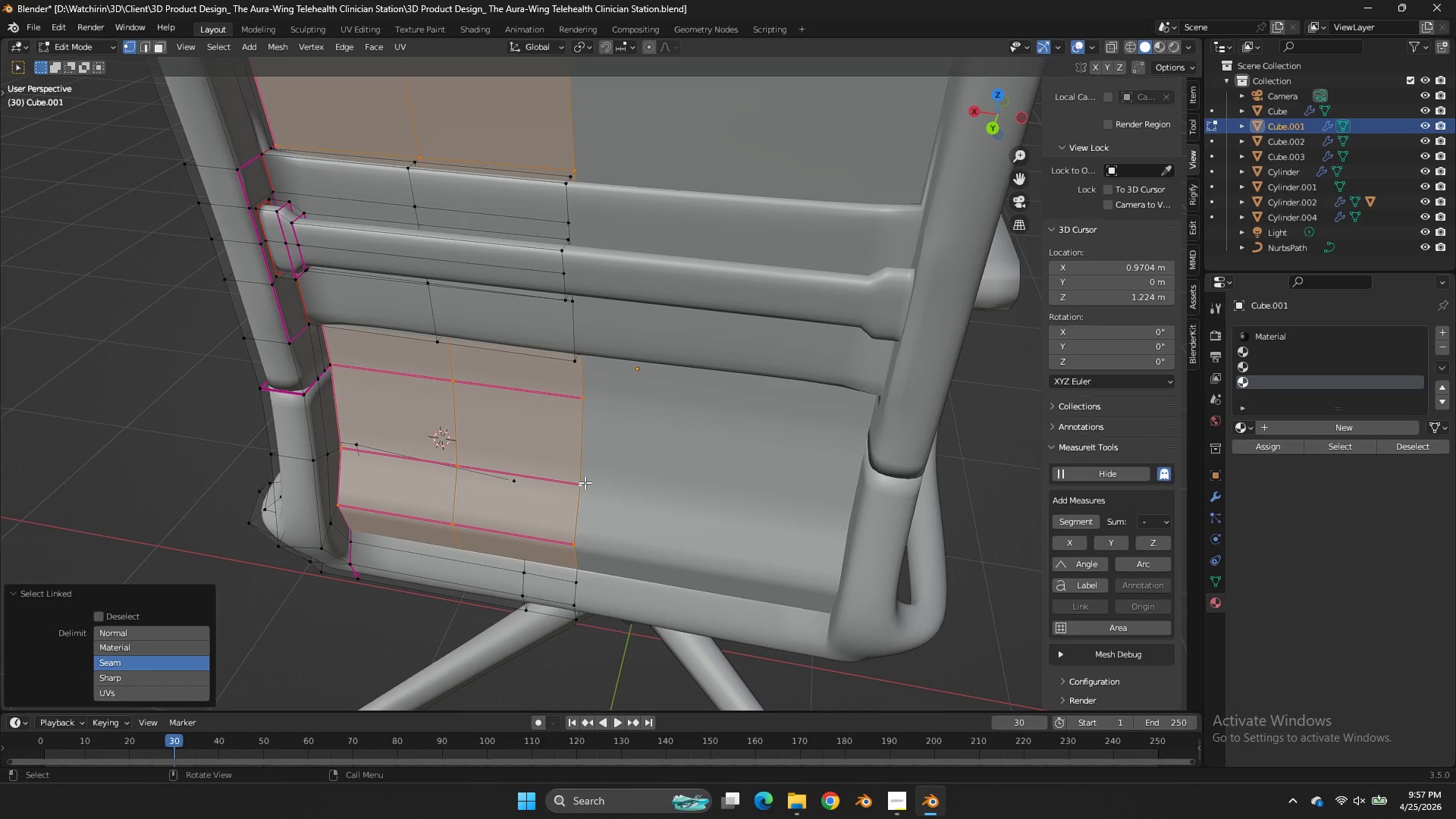 
type(lp)
 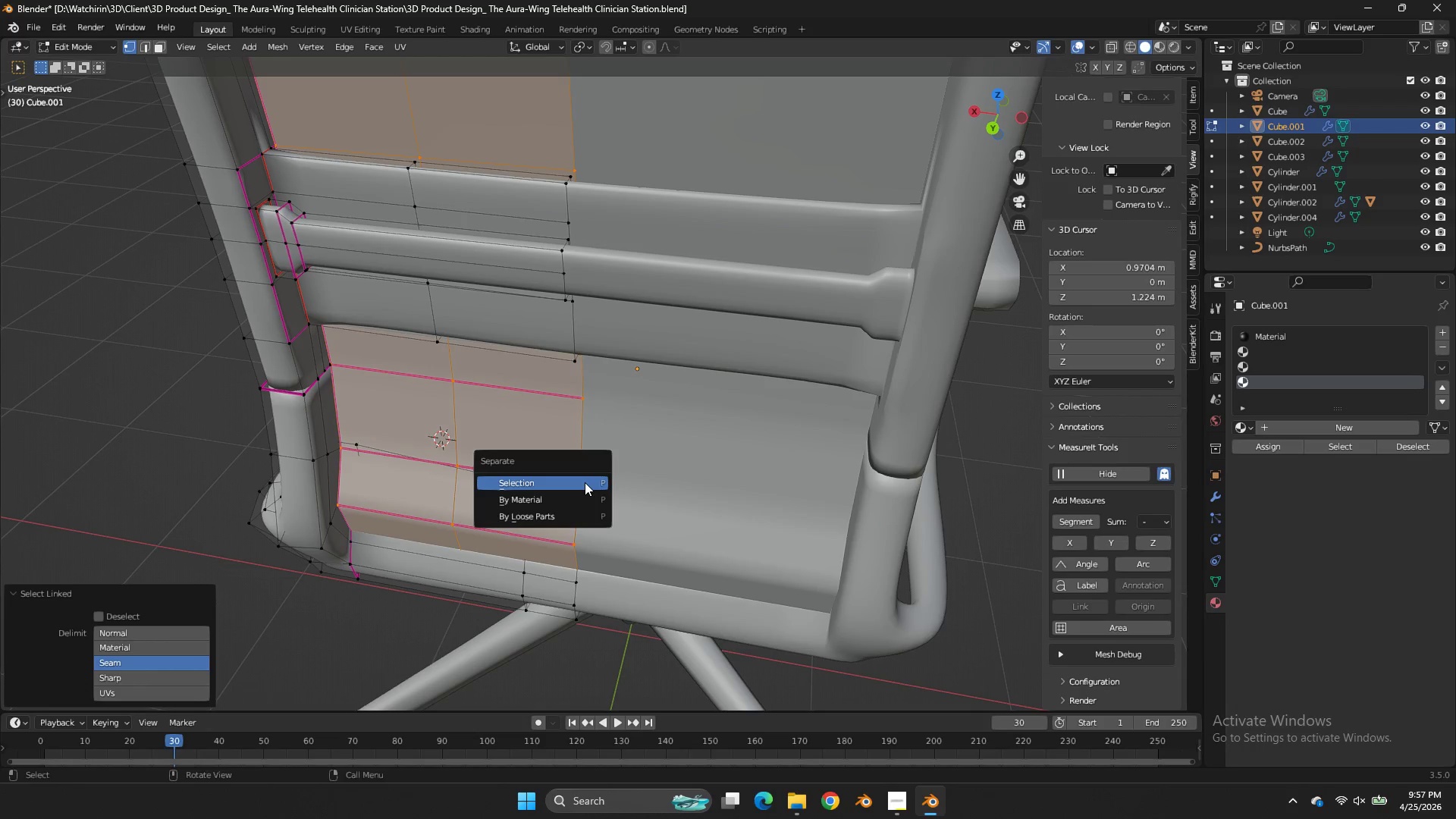 
left_click([585, 482])
 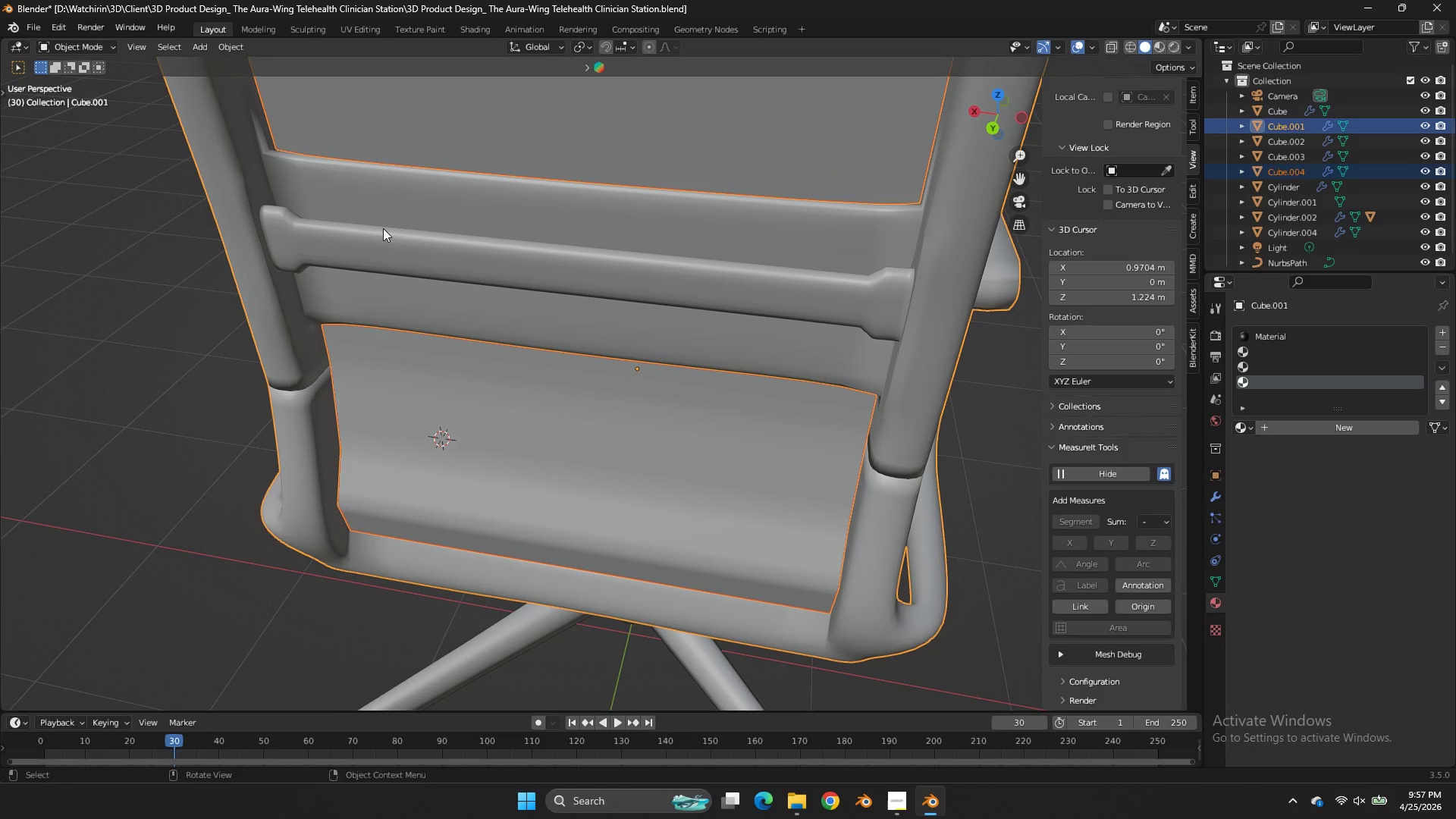 
key(Tab)
 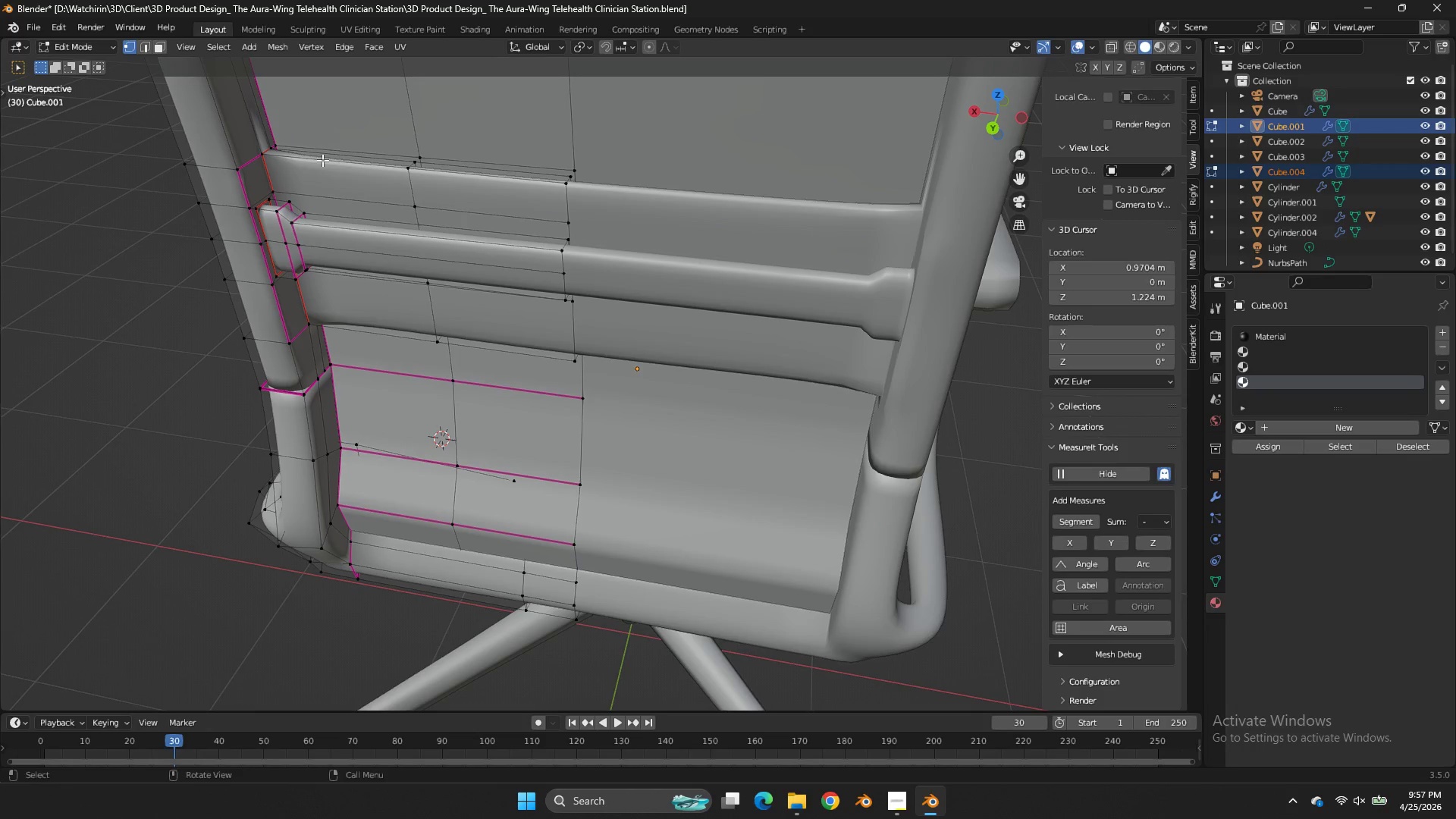 
key(Tab)
 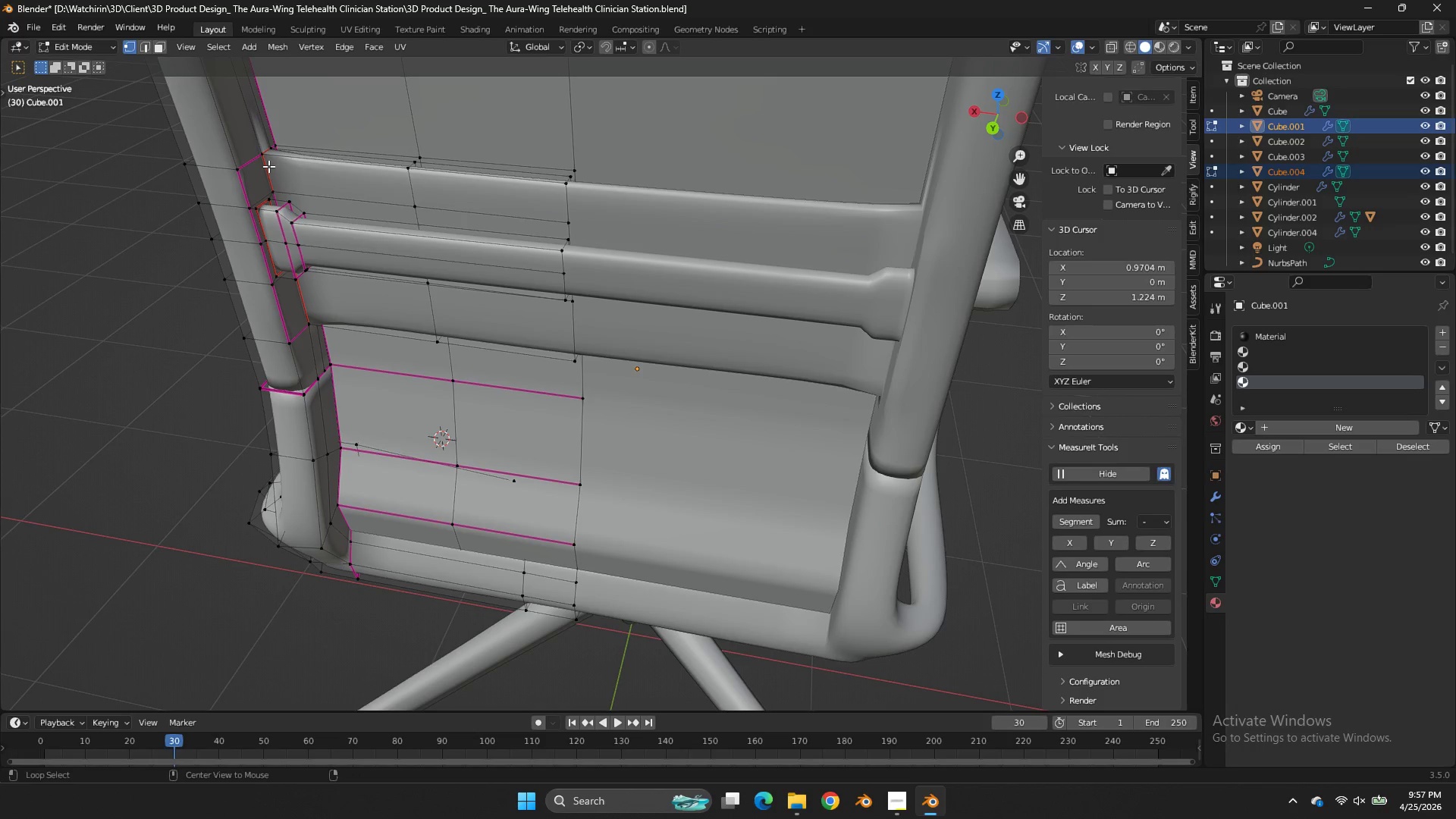 
hold_key(key=AltLeft, duration=0.59)
left_click([268, 166])
 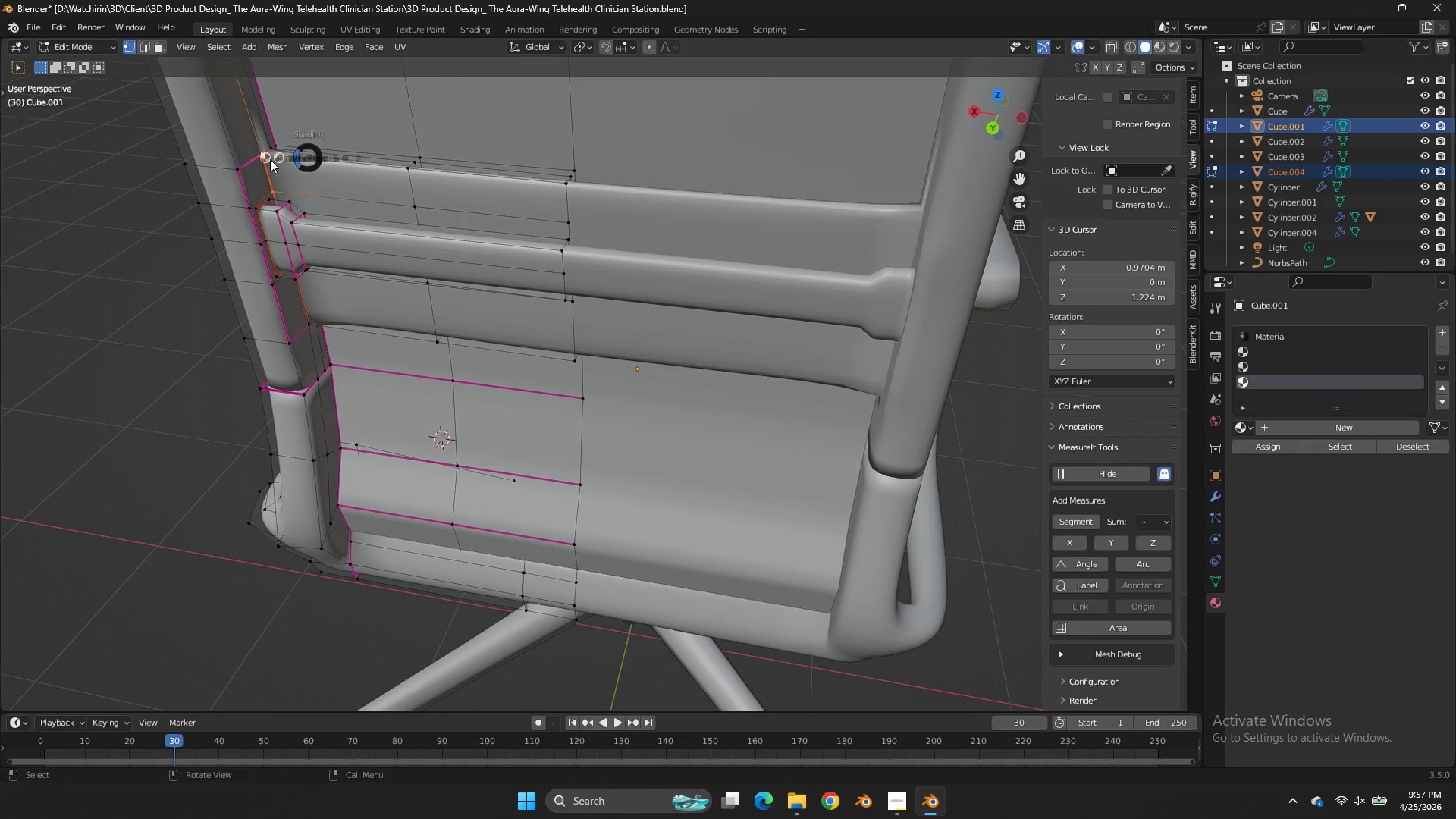 
key(Z)
 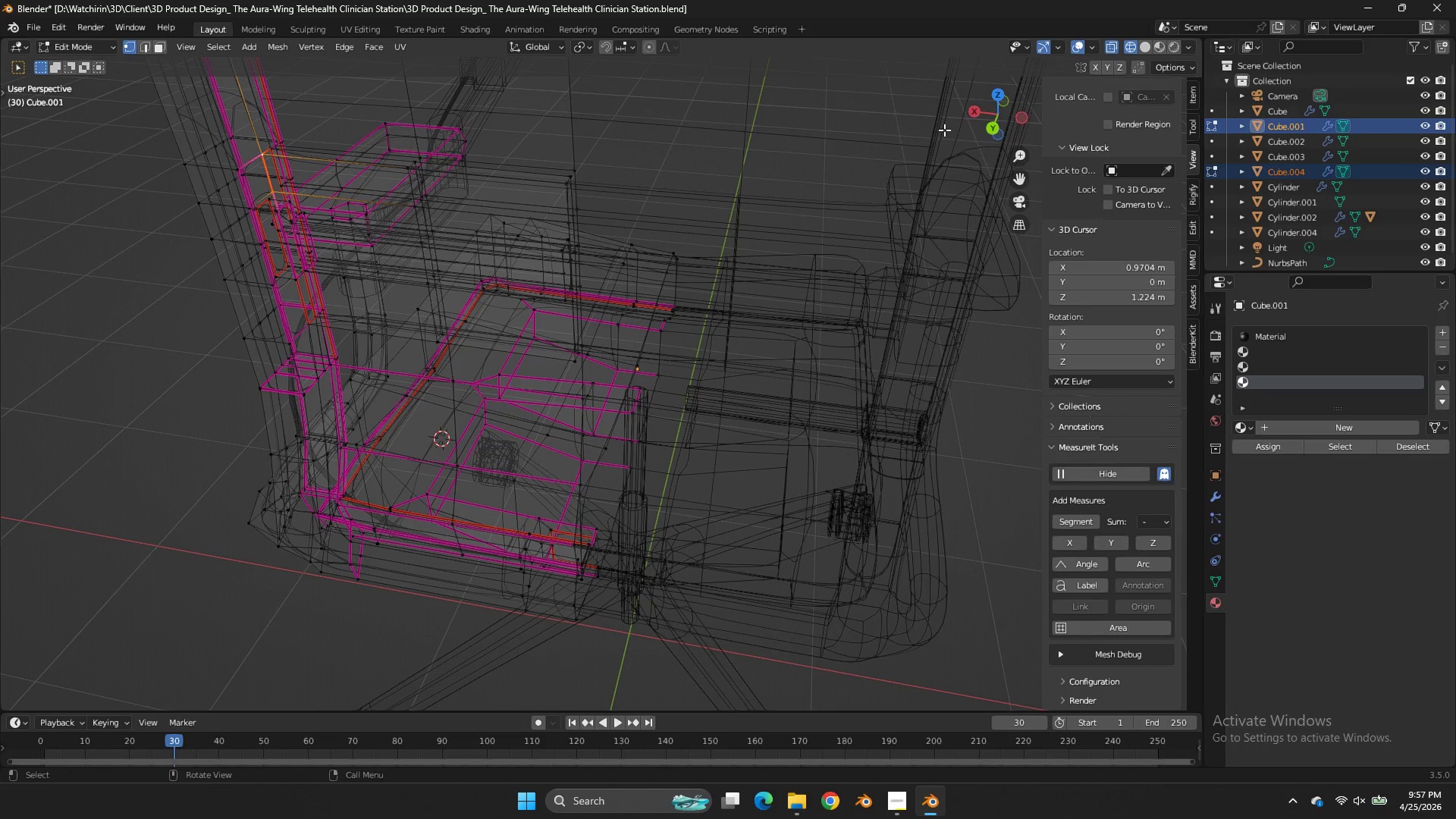 
left_click_drag(start_coordinate=[981, 108], to_coordinate=[726, 124])
 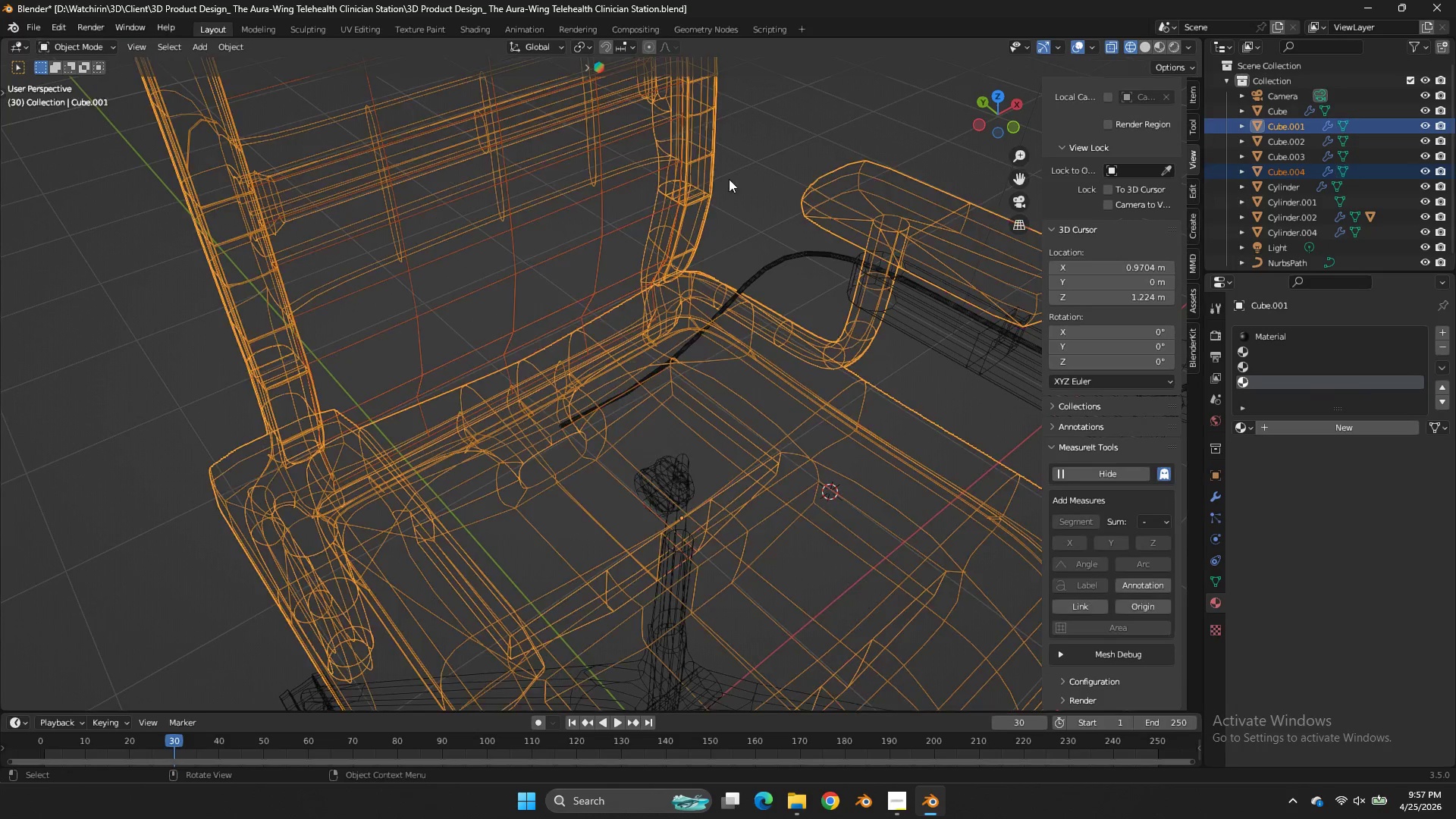 
key(Tab)
 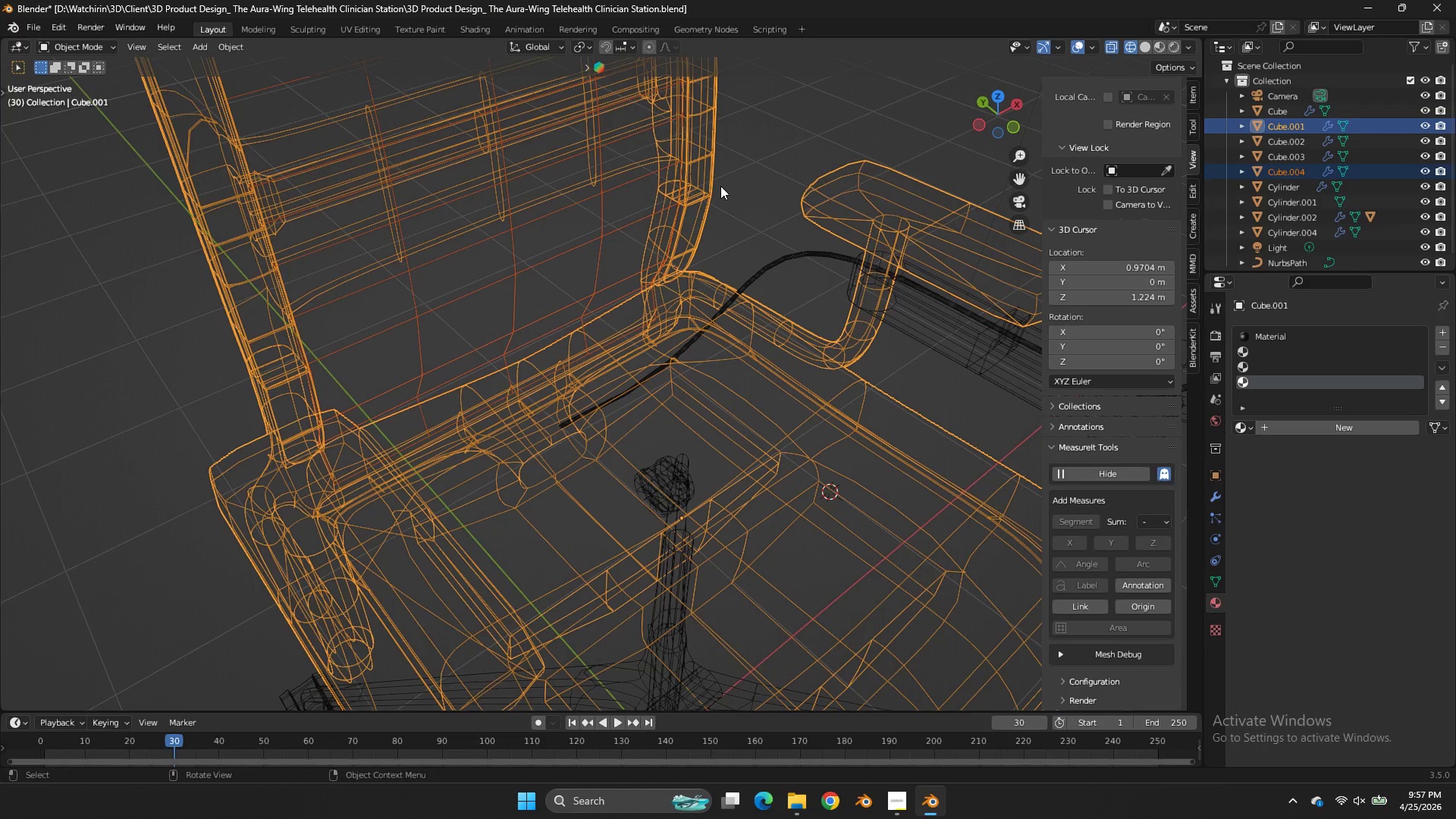 
key(NumpadDivide)
 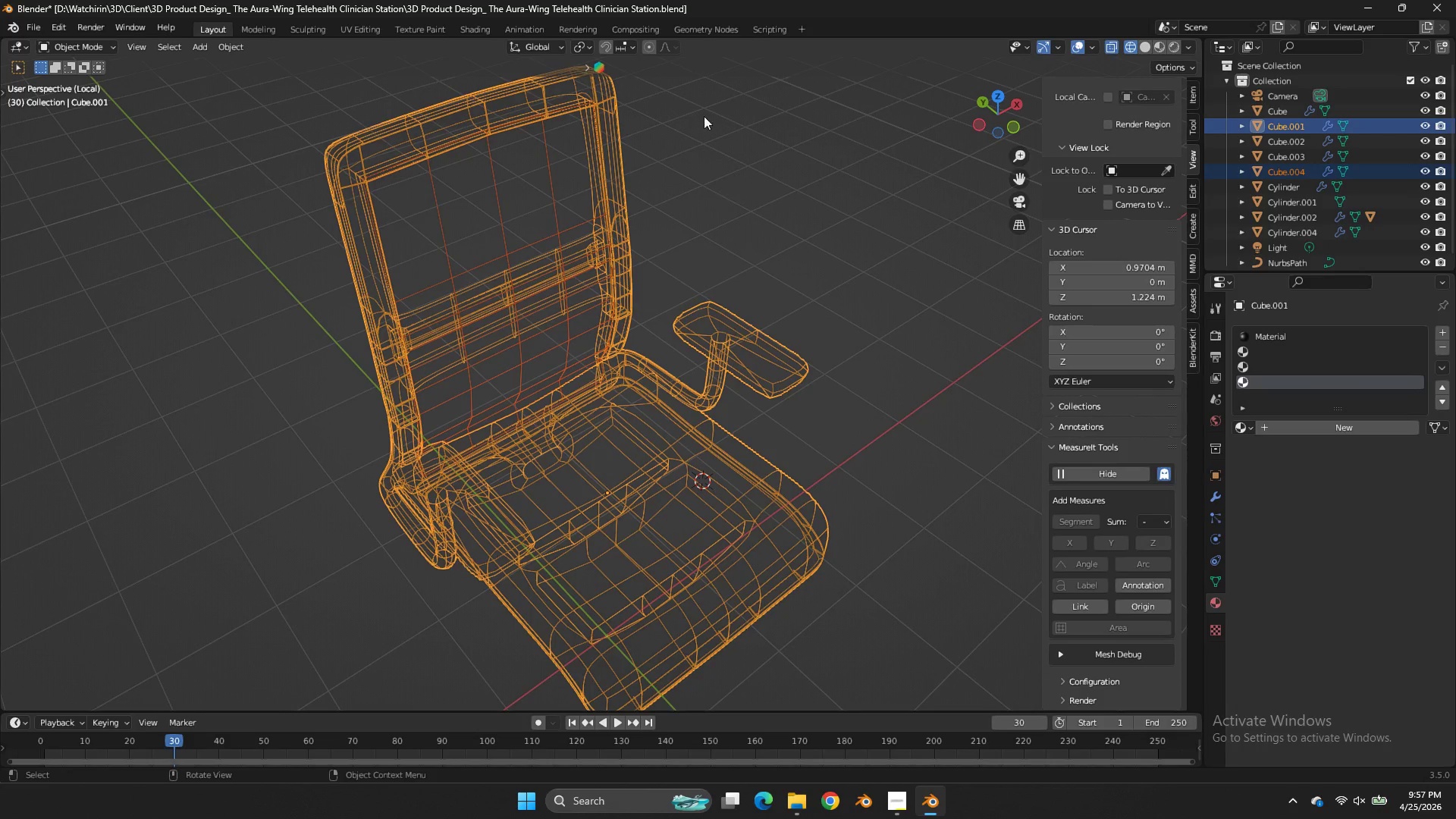 
key(Z)
 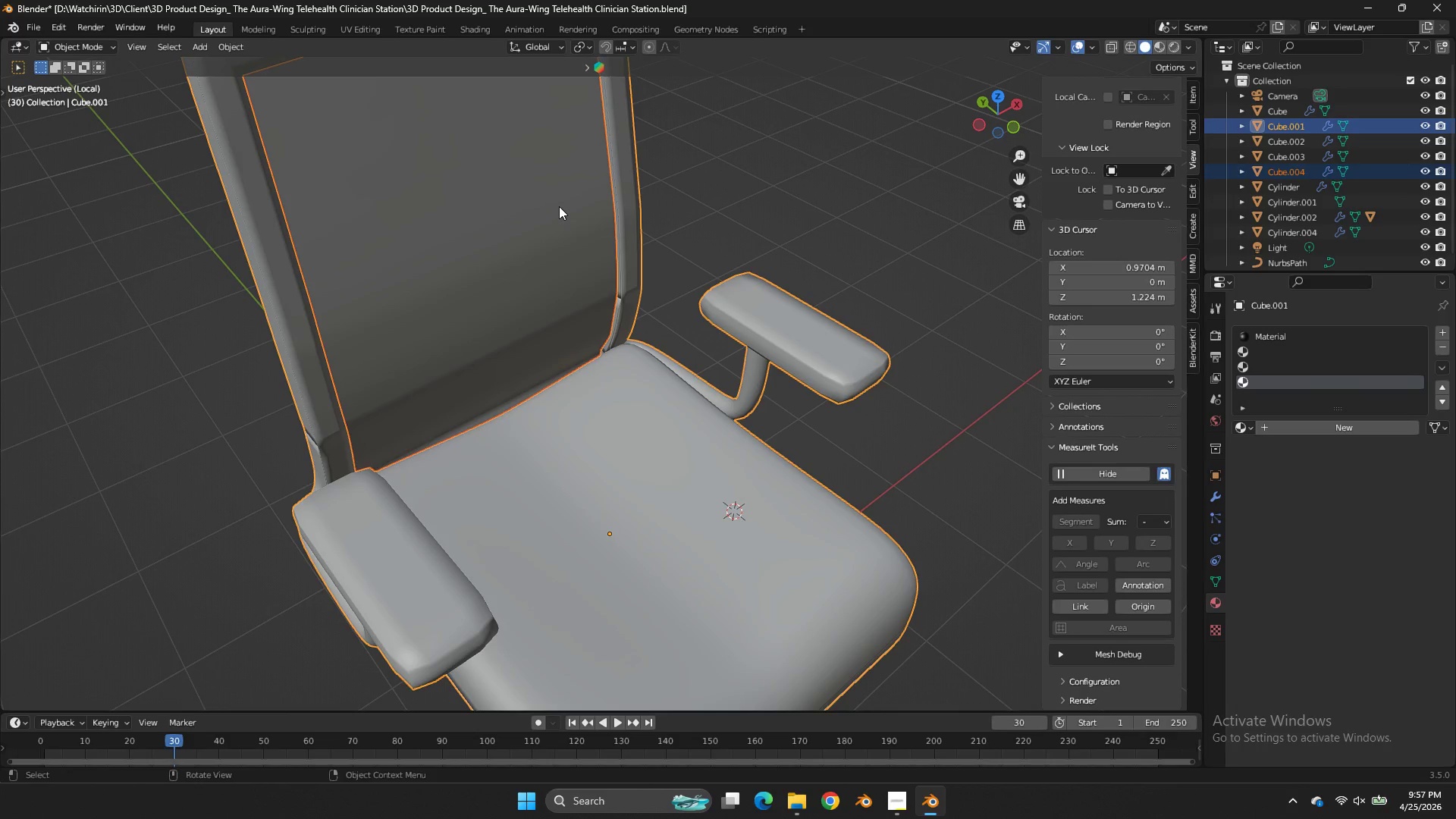 
scroll: coordinate [703, 83], scroll_direction: up, amount: 2.0
 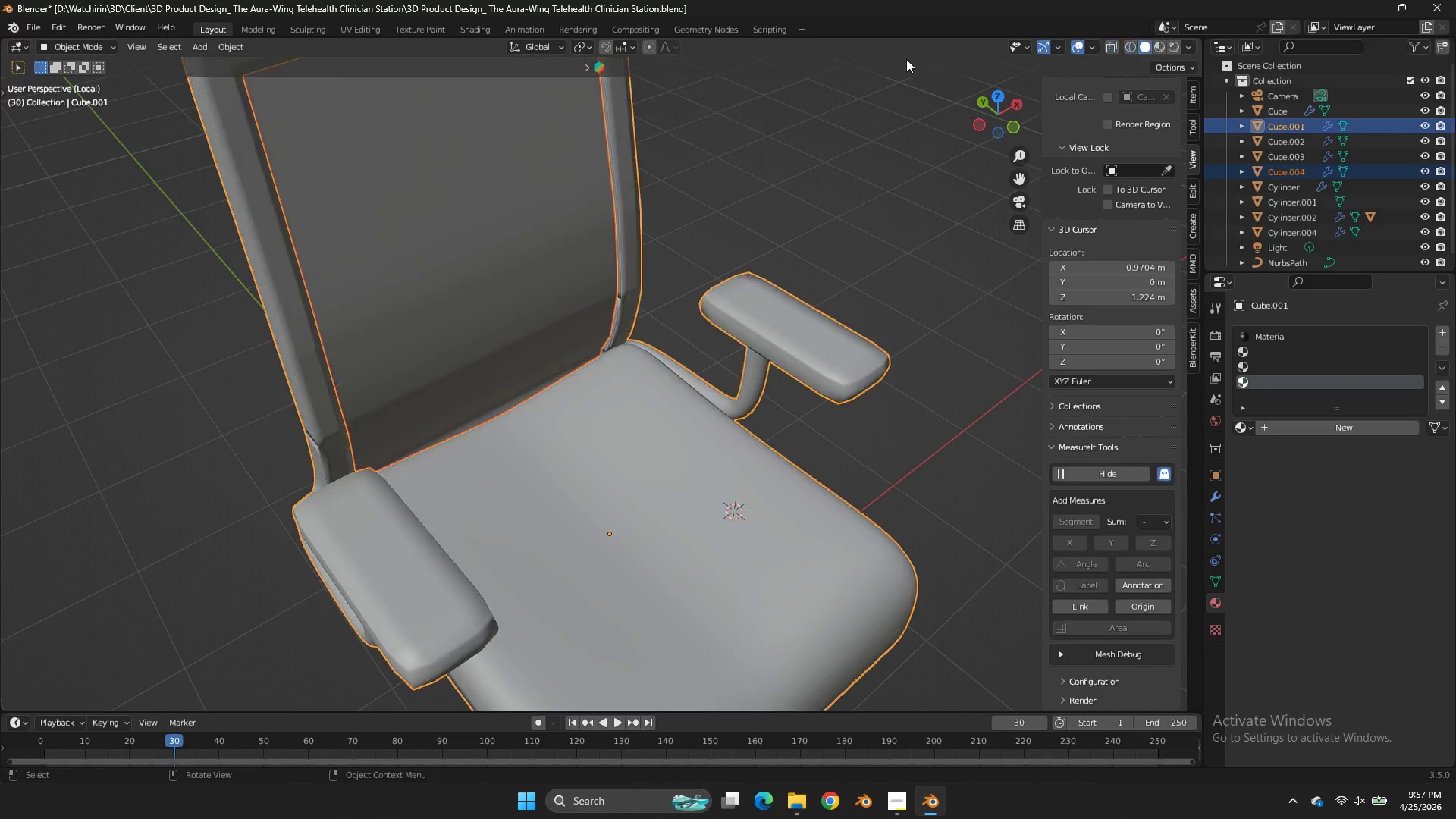 
left_click([559, 207])
 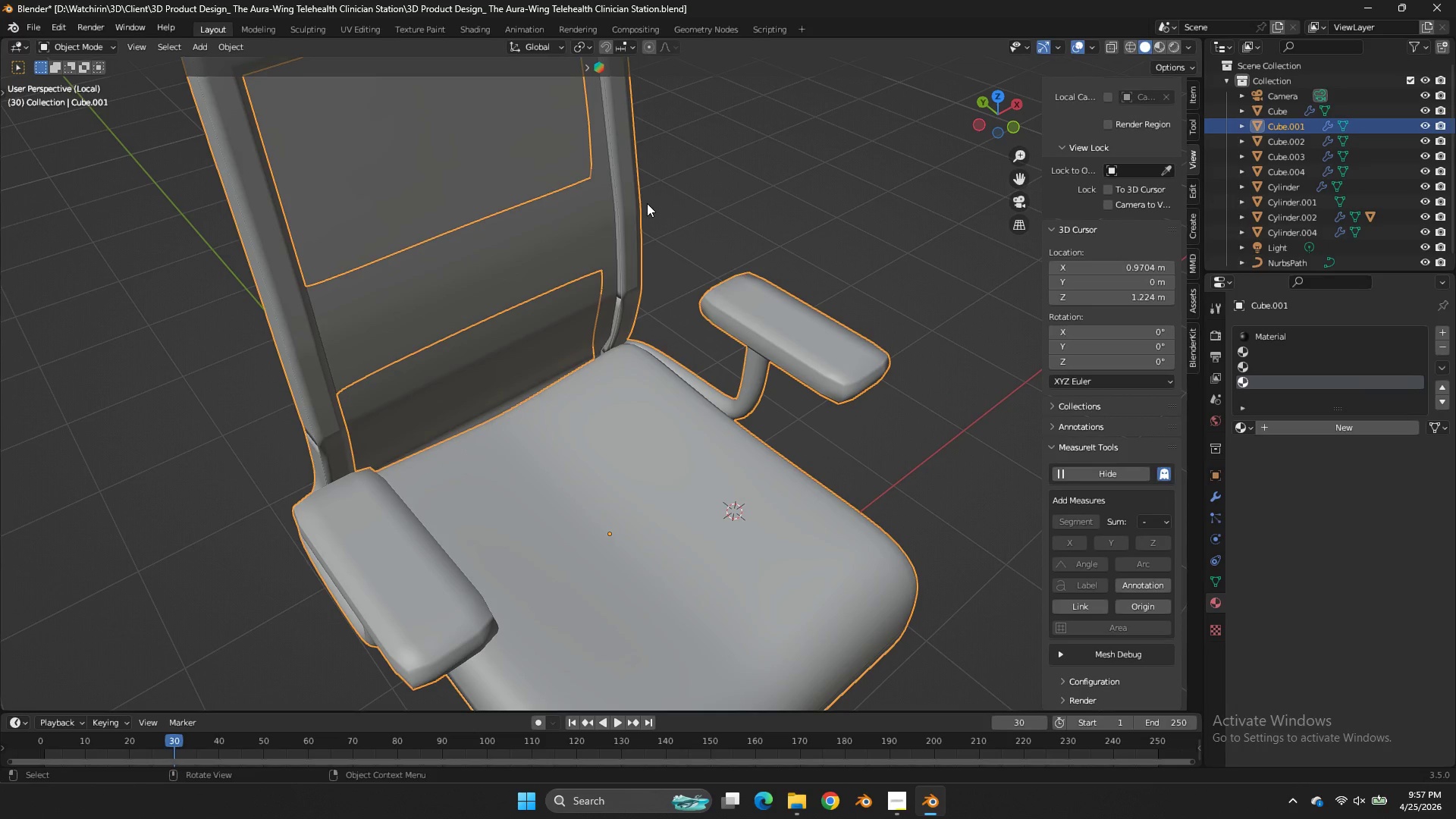 
key(NumpadDivide)
 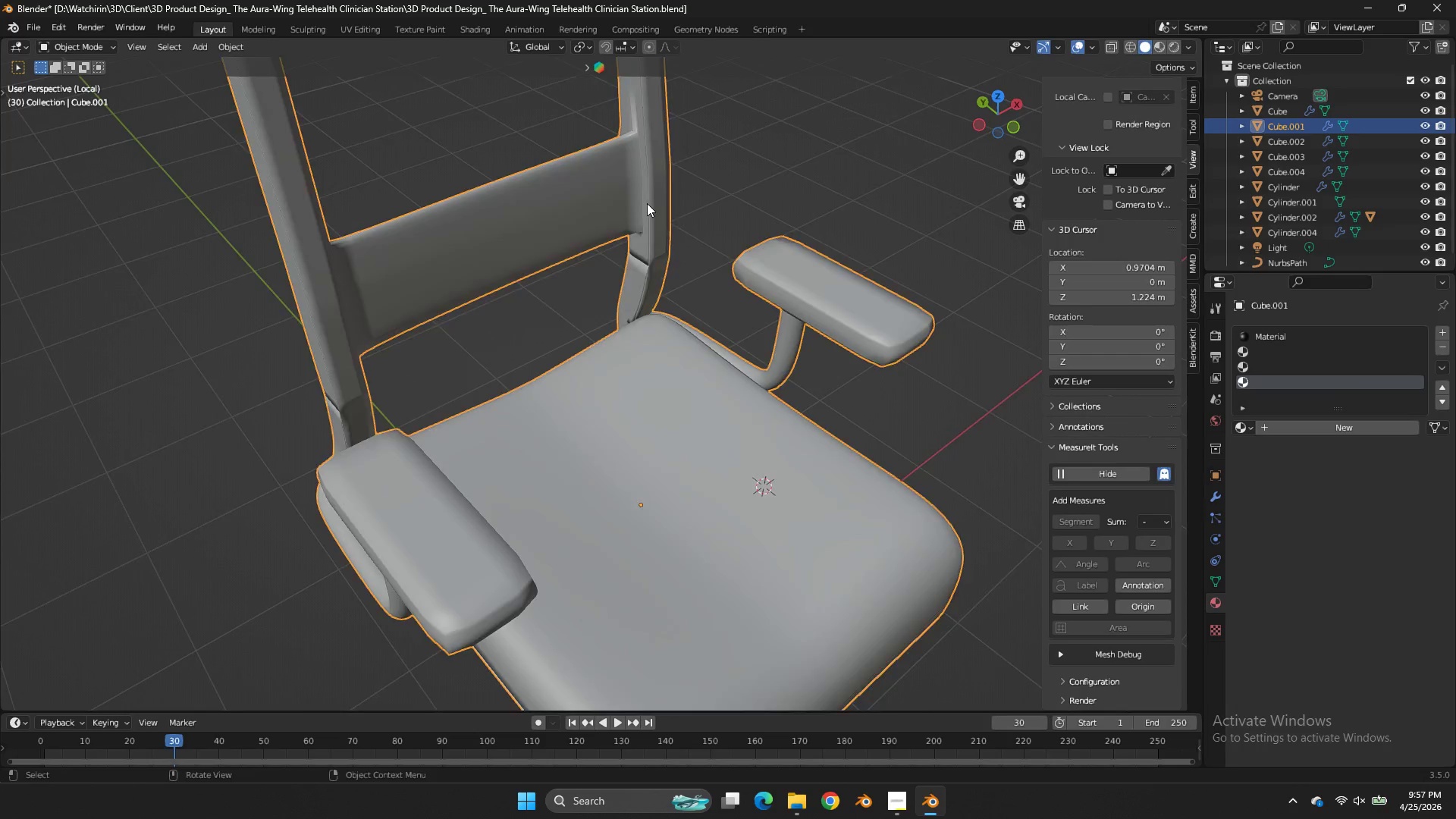 
key(NumpadDivide)
 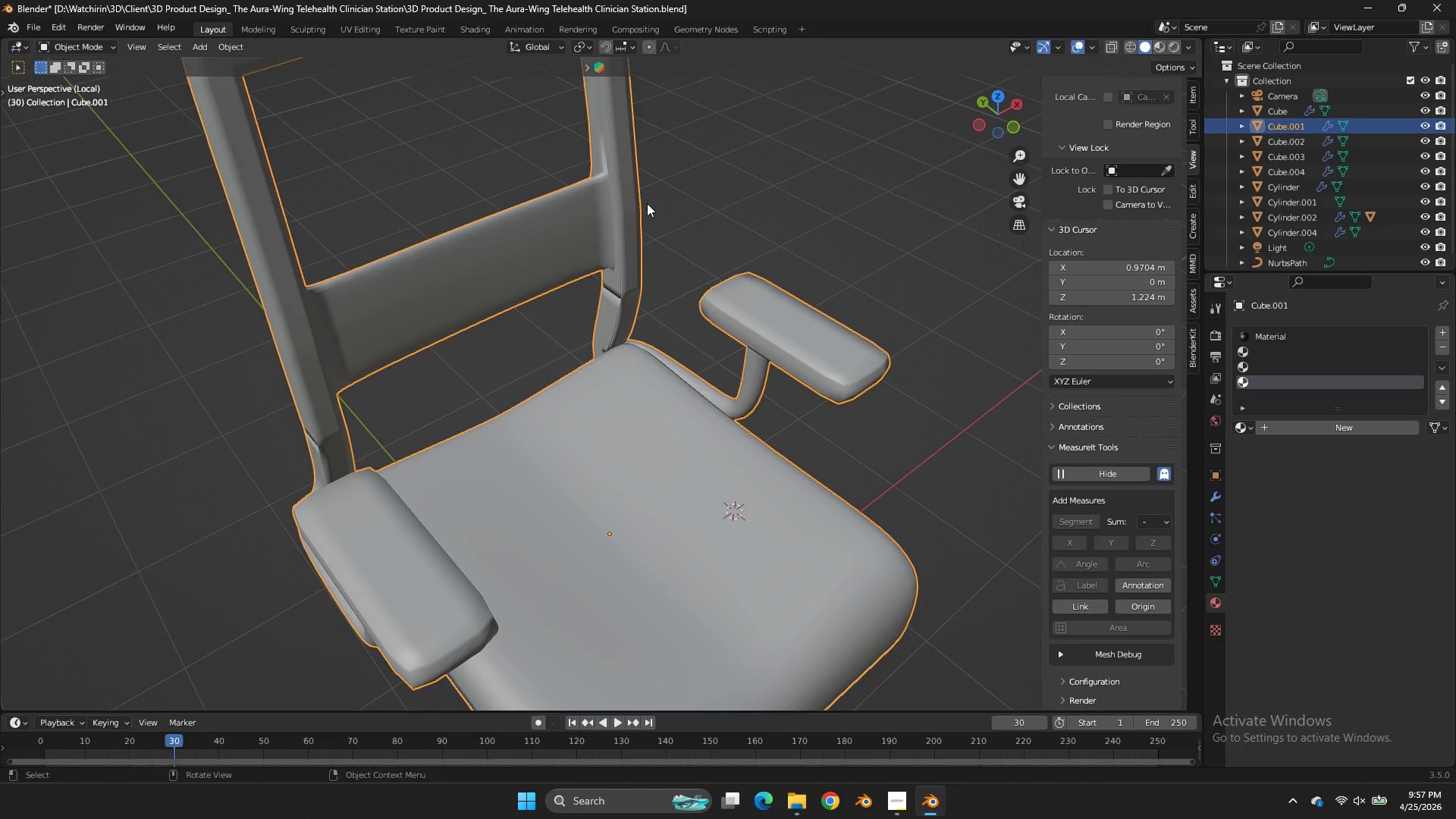 
key(Tab)
 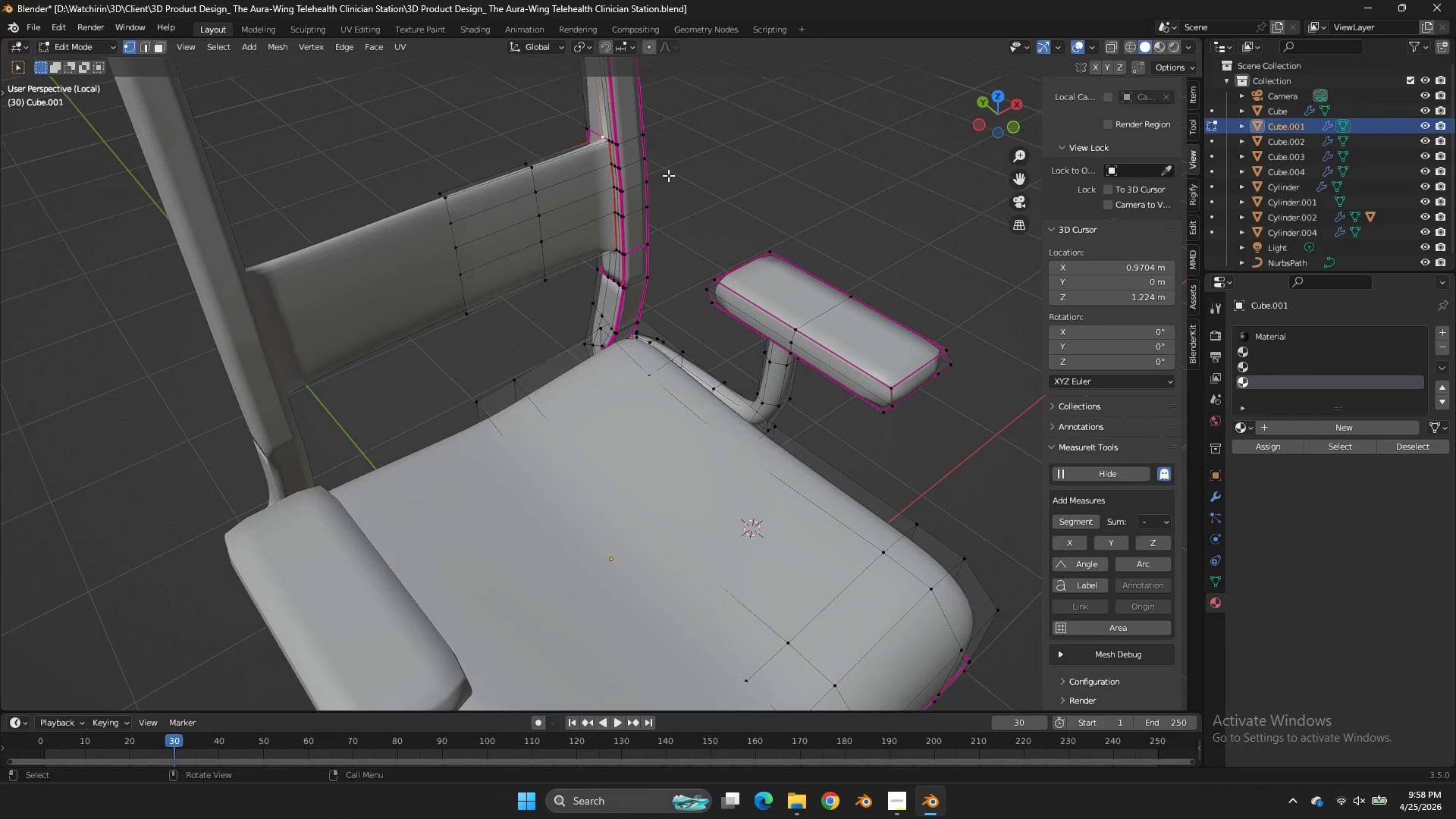 
scroll: coordinate [978, 183], scroll_direction: up, amount: 11.0
 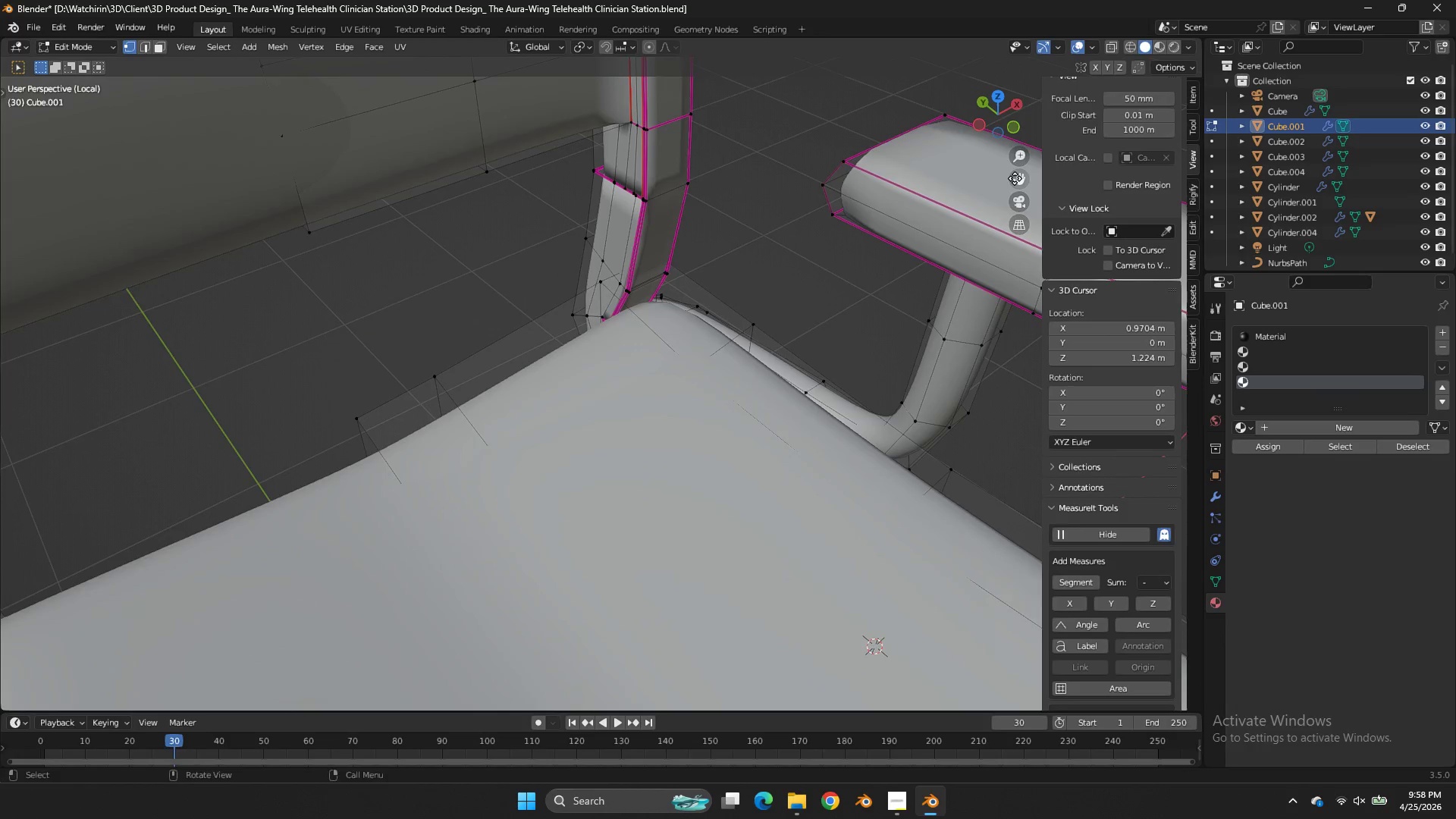 
left_click_drag(start_coordinate=[1015, 178], to_coordinate=[1133, 220])
 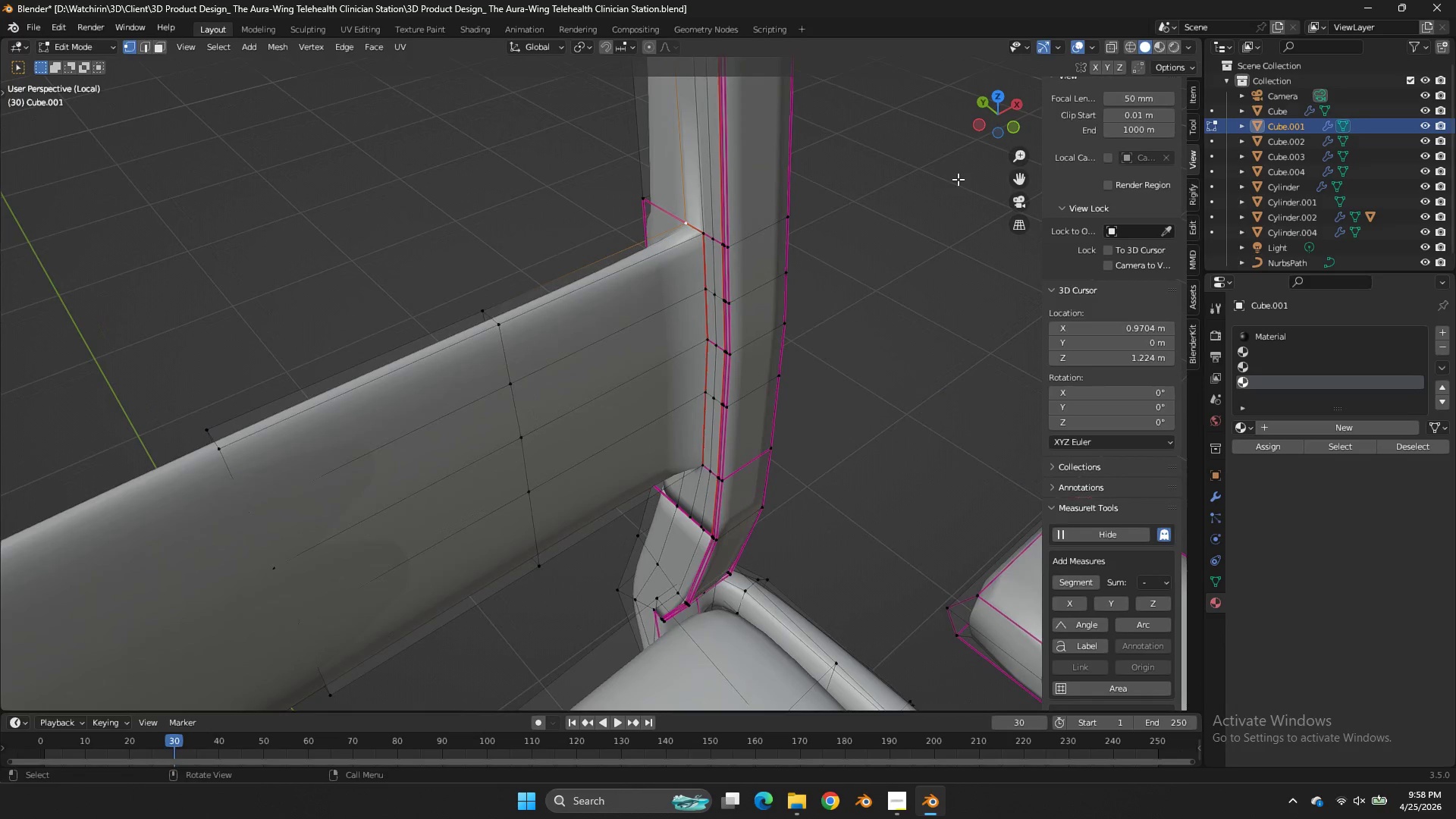 
key(Z)
 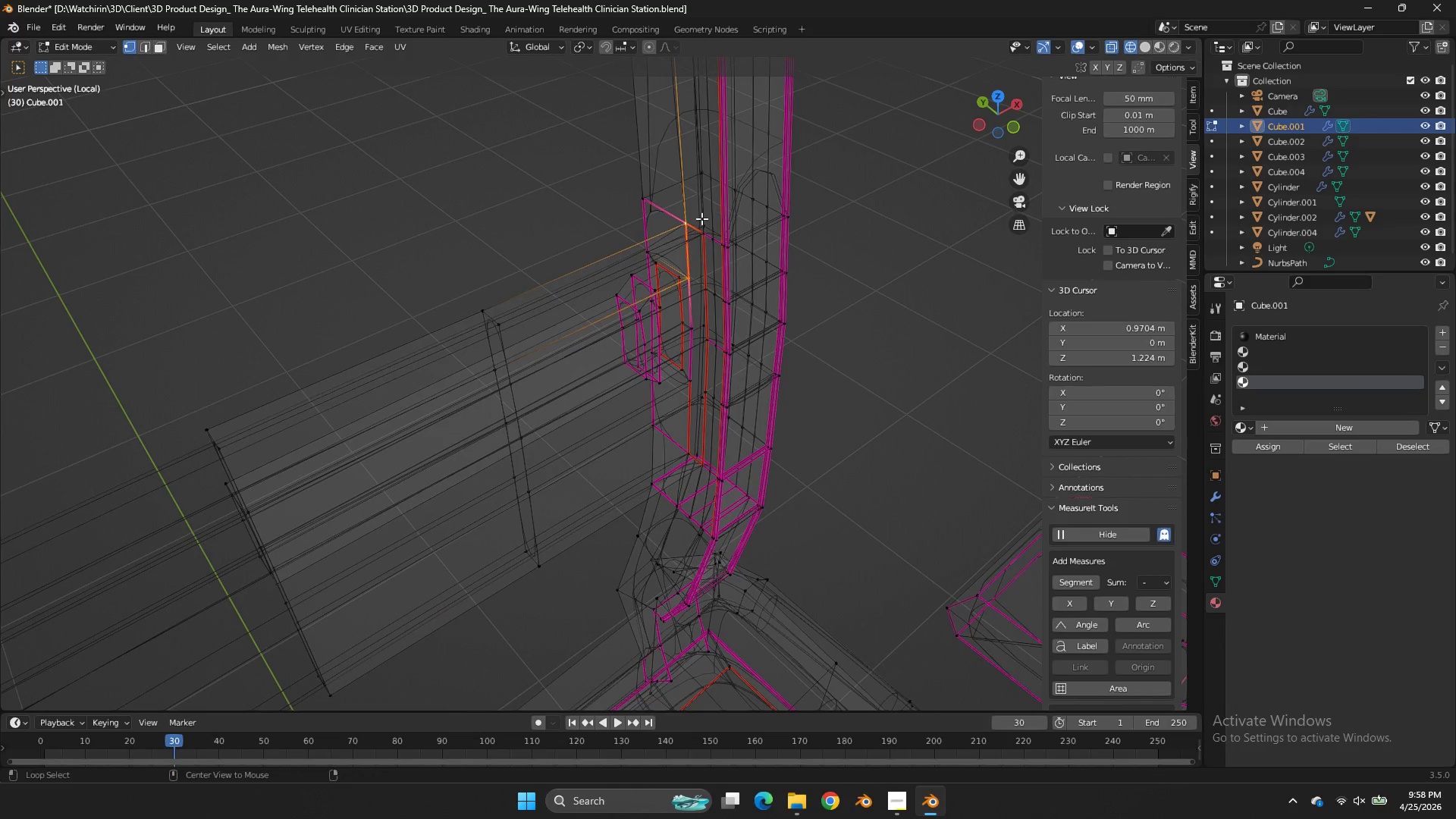 
scroll: coordinate [959, 179], scroll_direction: up, amount: 2.0
 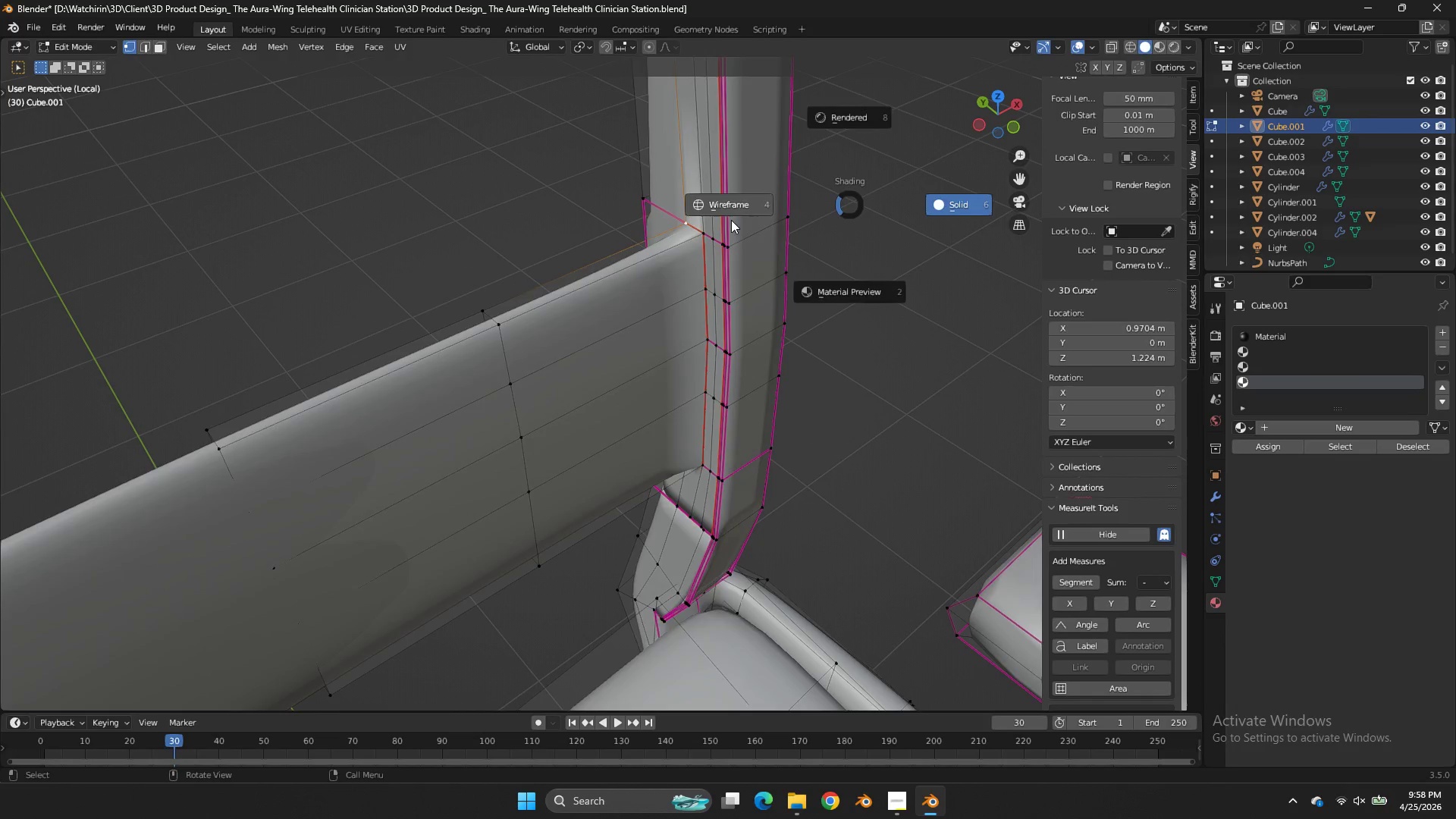 
hold_key(key=AltLeft, duration=3.75)
left_click([693, 225])
 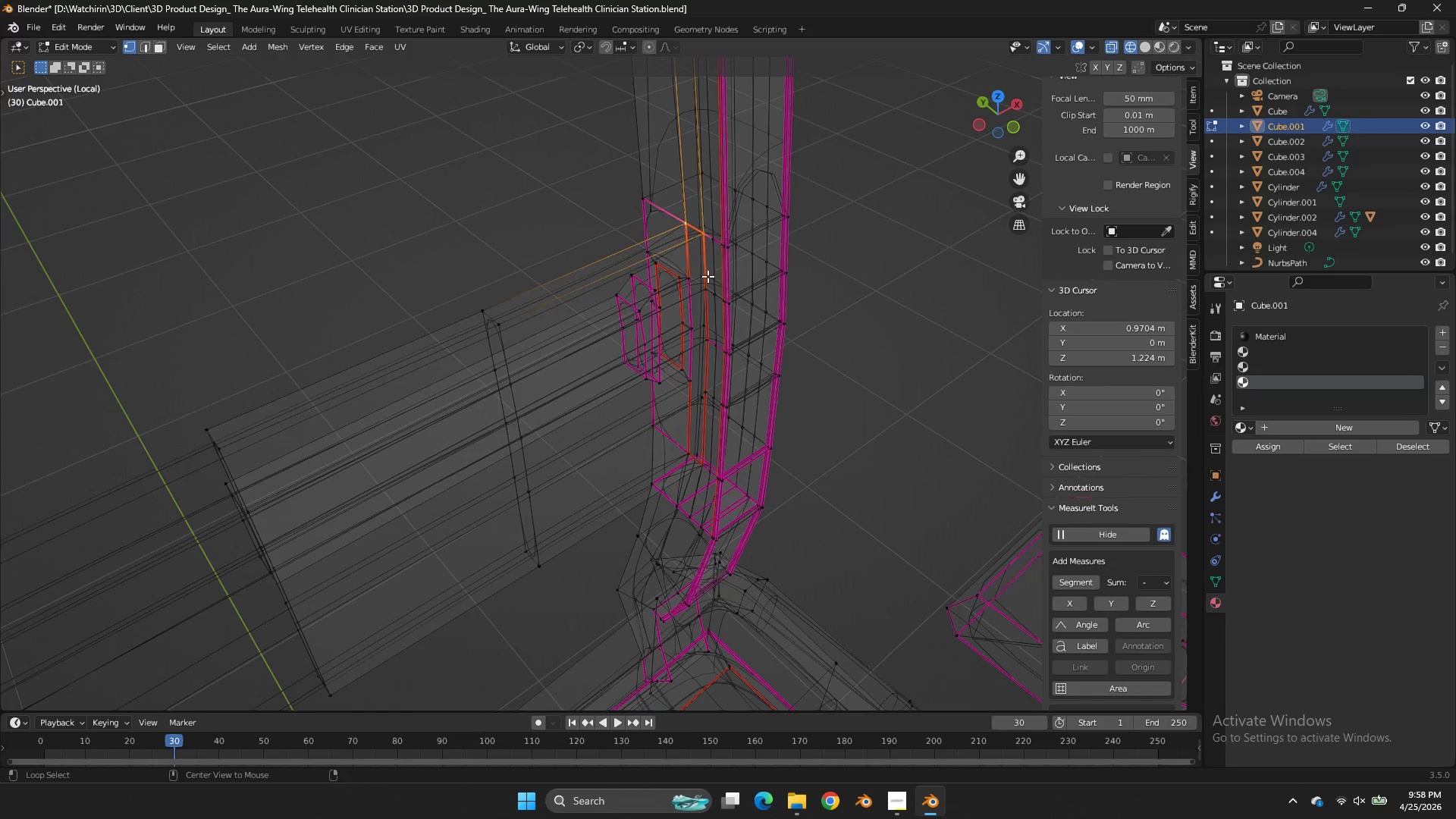 
hold_key(key=ShiftLeft, duration=2.53)
left_click([692, 290])
 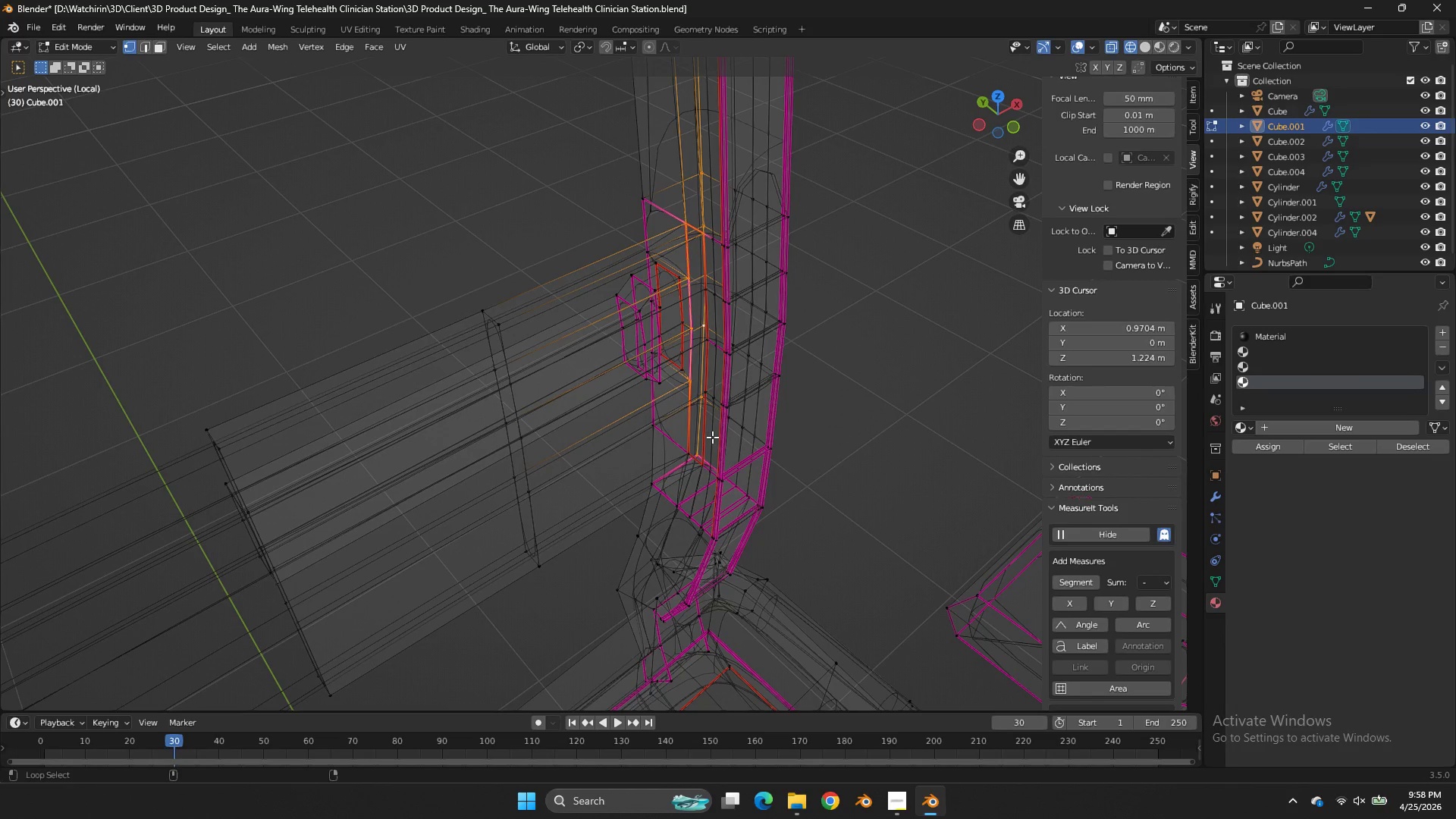 
key(Control+ControlLeft)
 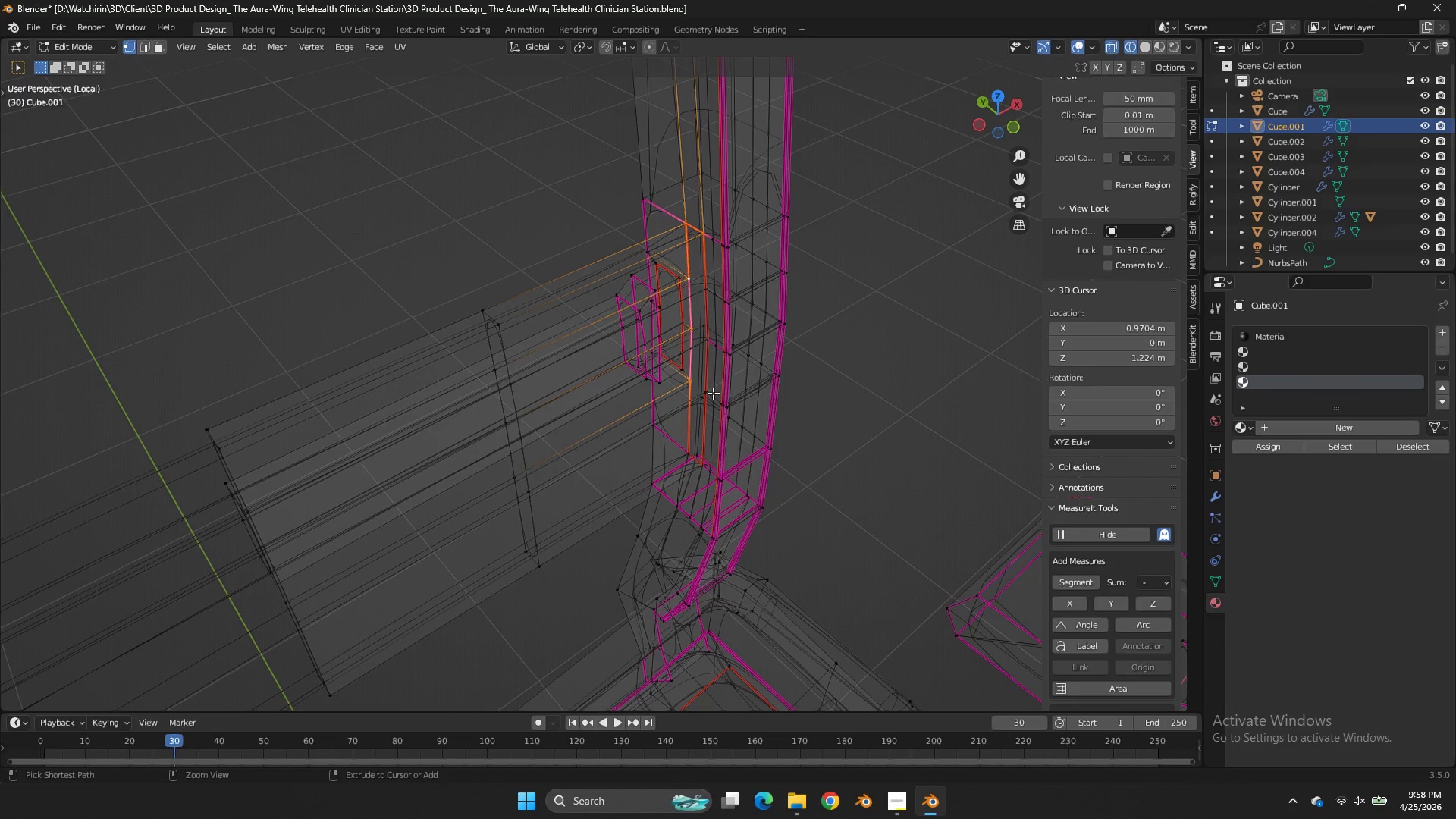 
key(Control+Z)
 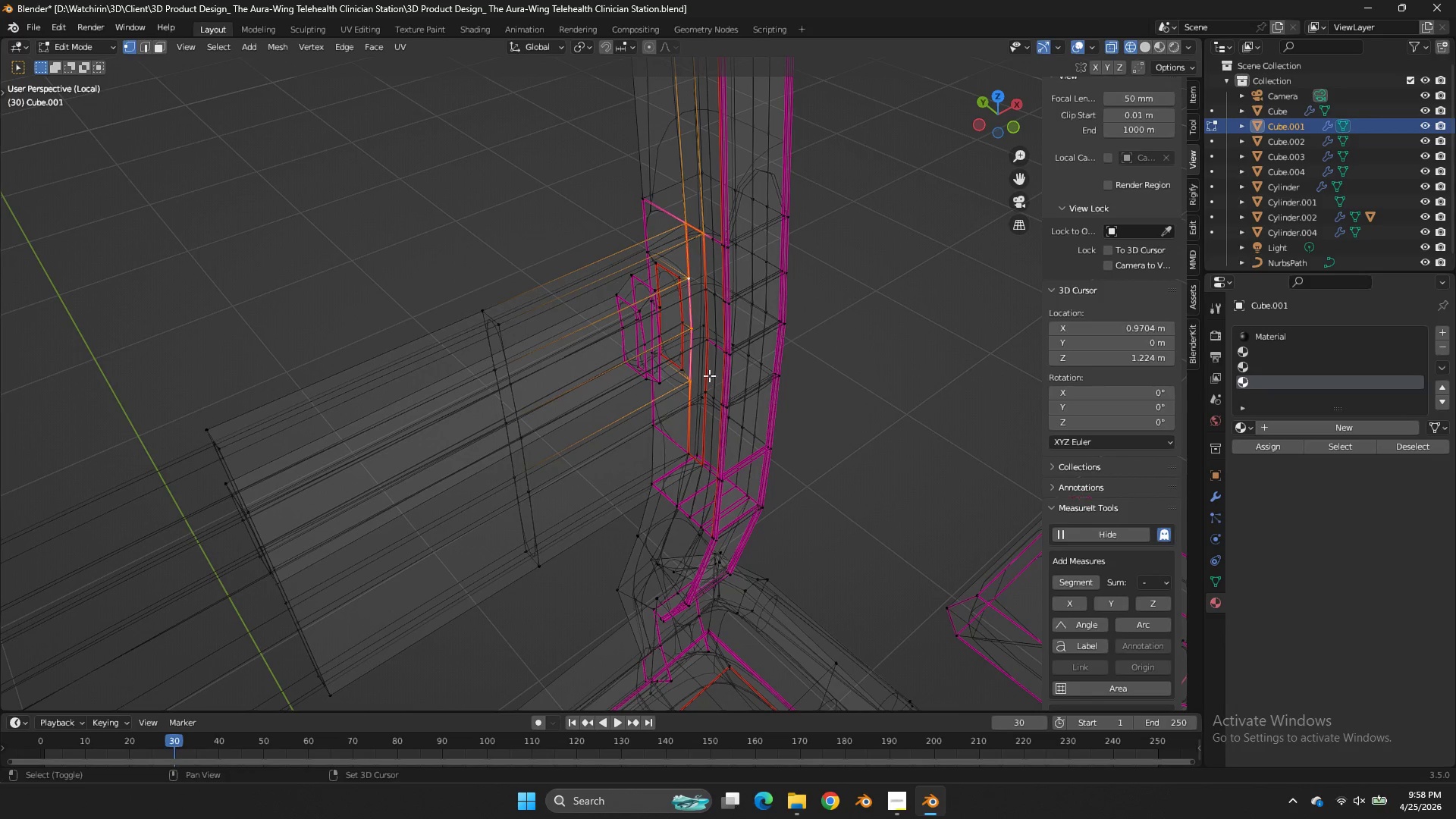 
hold_key(key=ShiftLeft, duration=1.97)
hold_key(key=AltLeft, duration=1.8)
left_click([704, 373])
 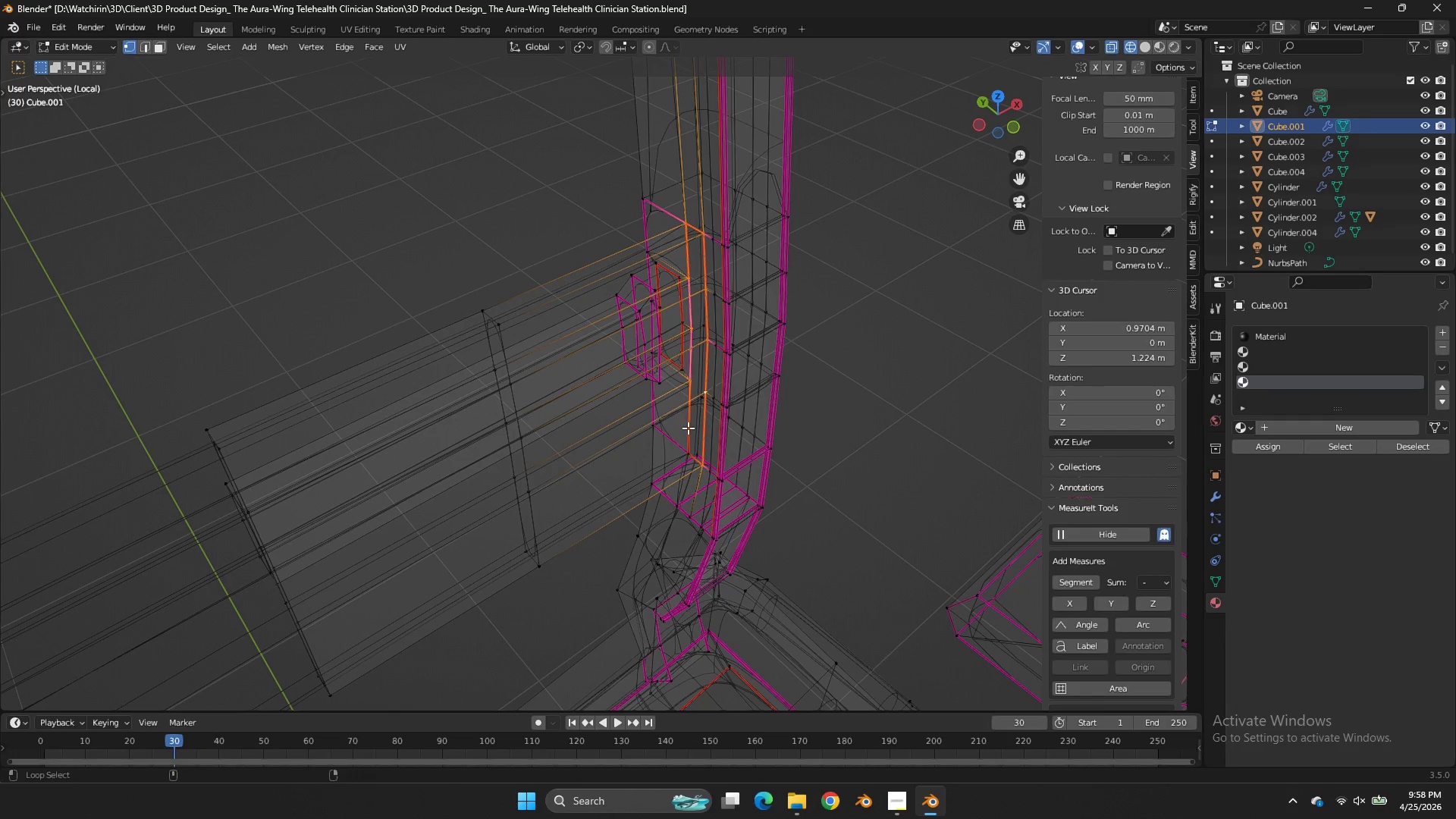 
left_click([688, 428])
 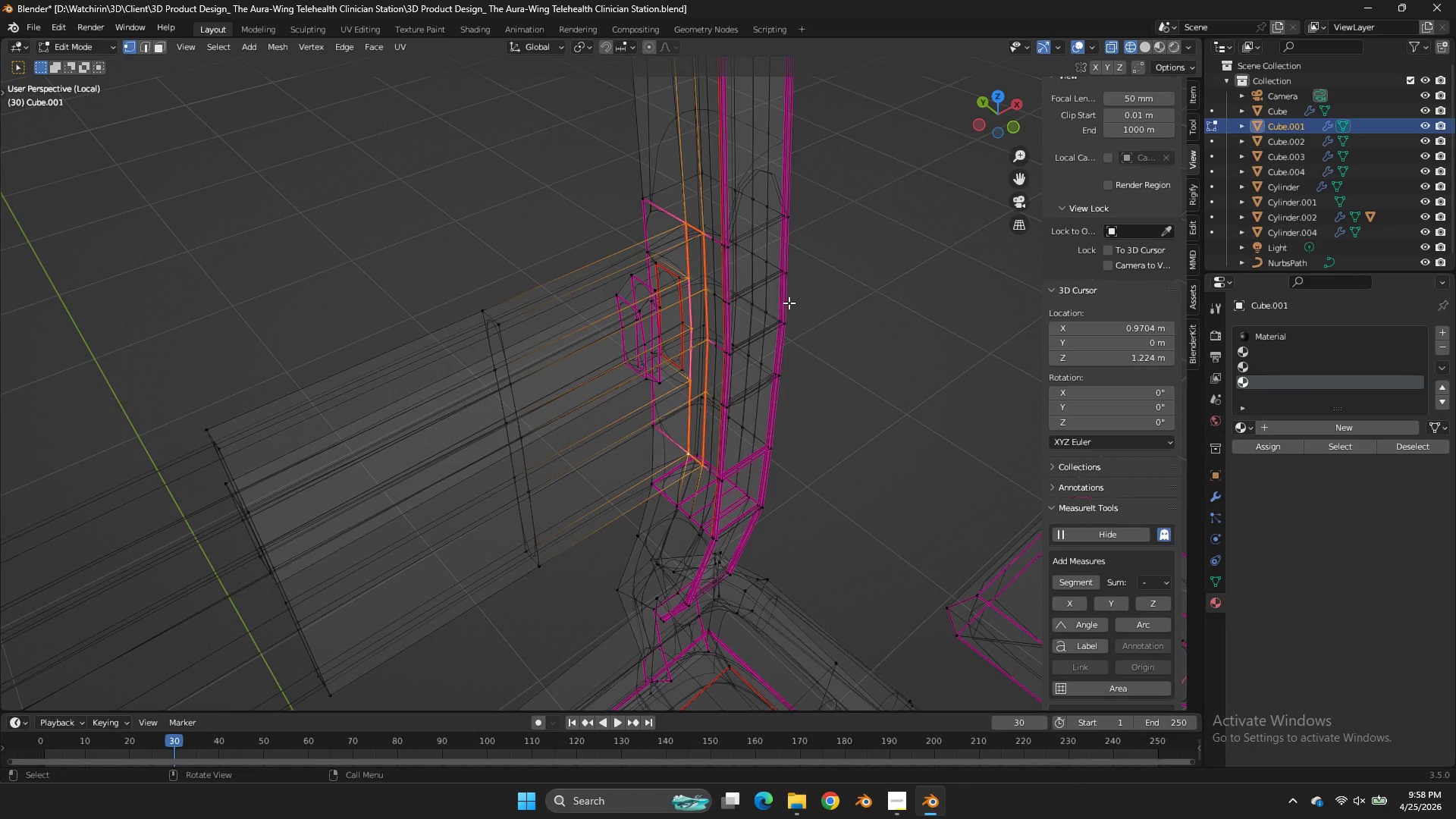 
key(U)
 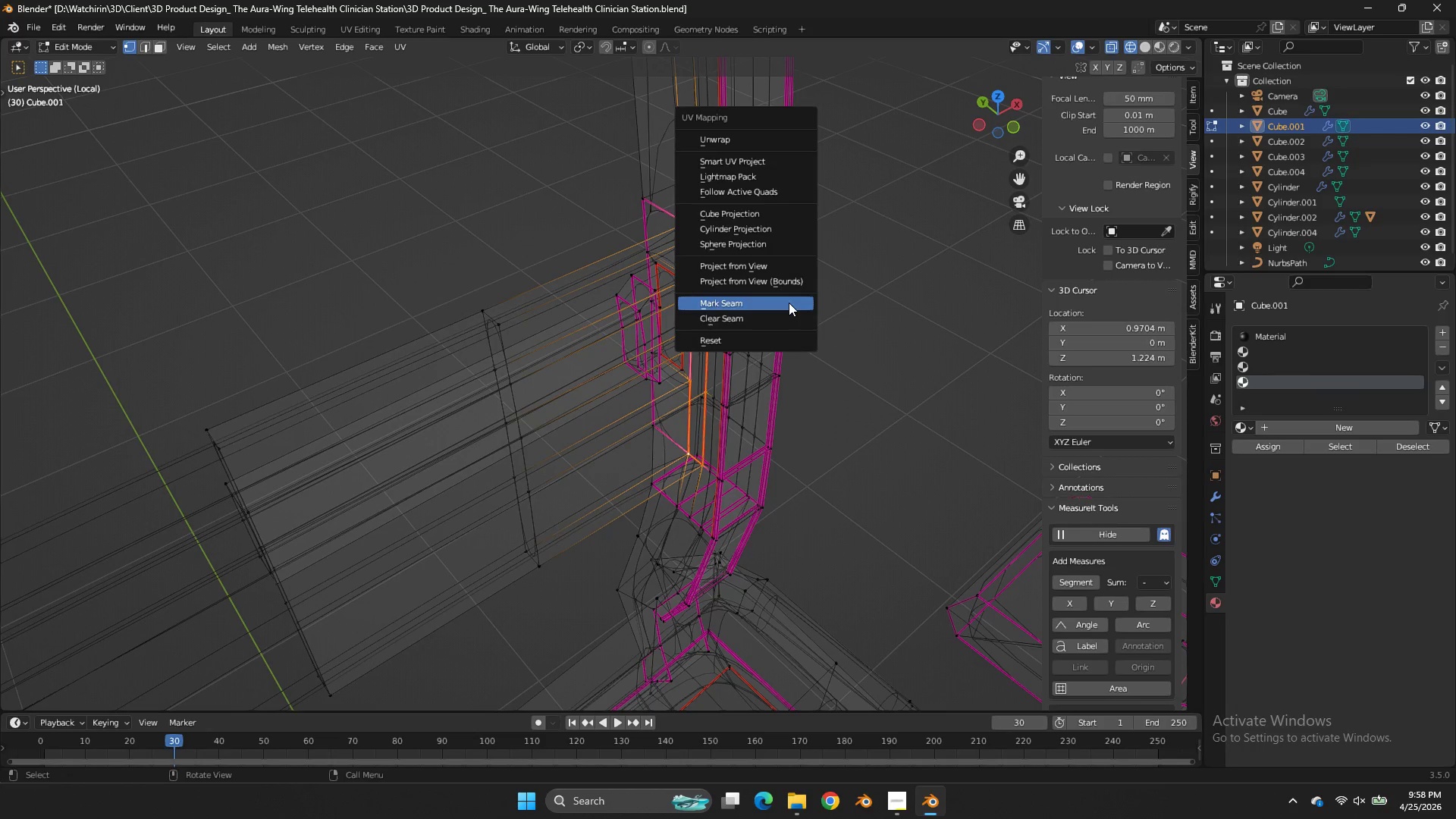 
left_click([789, 303])
 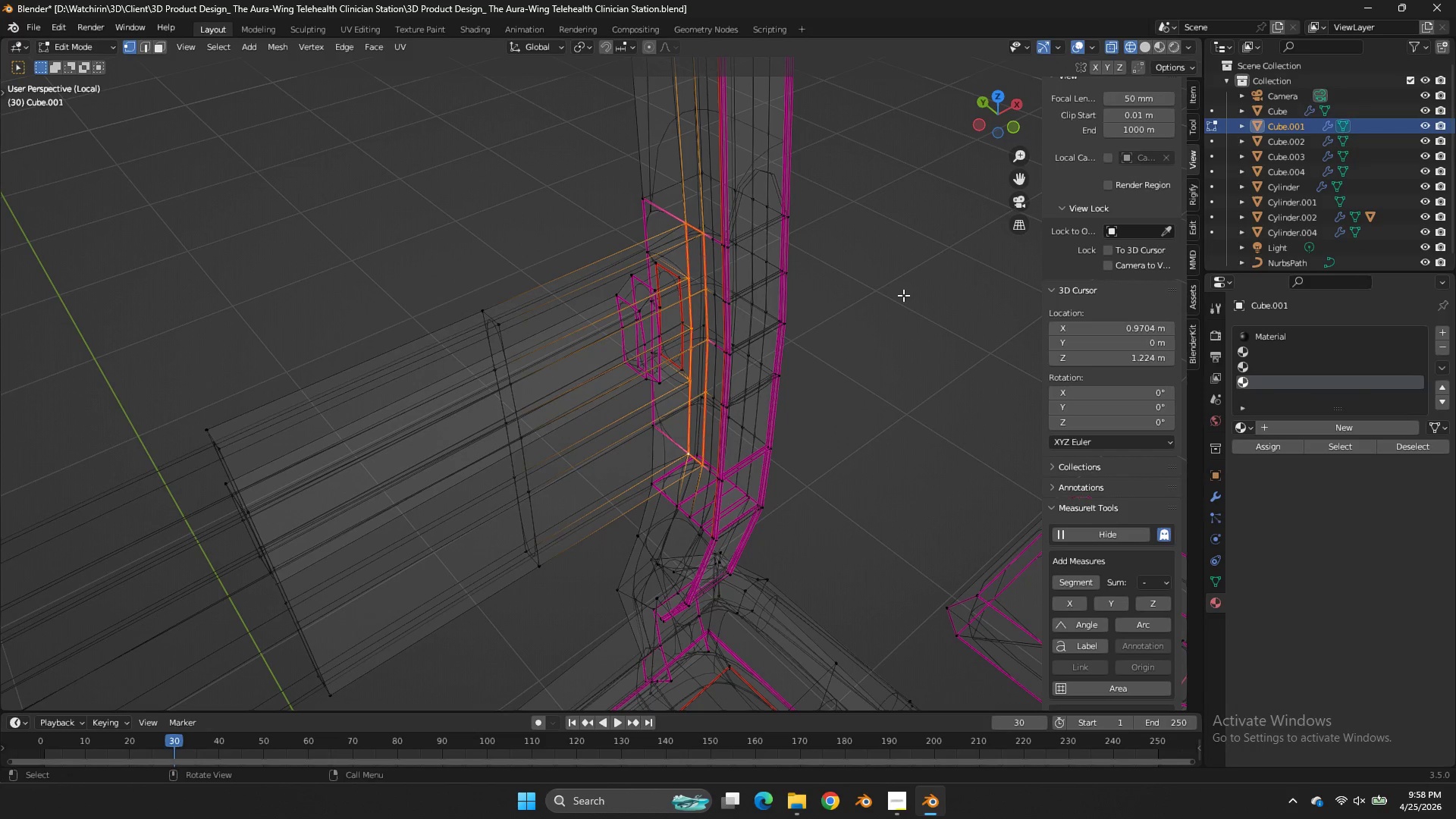 
key(Z)
 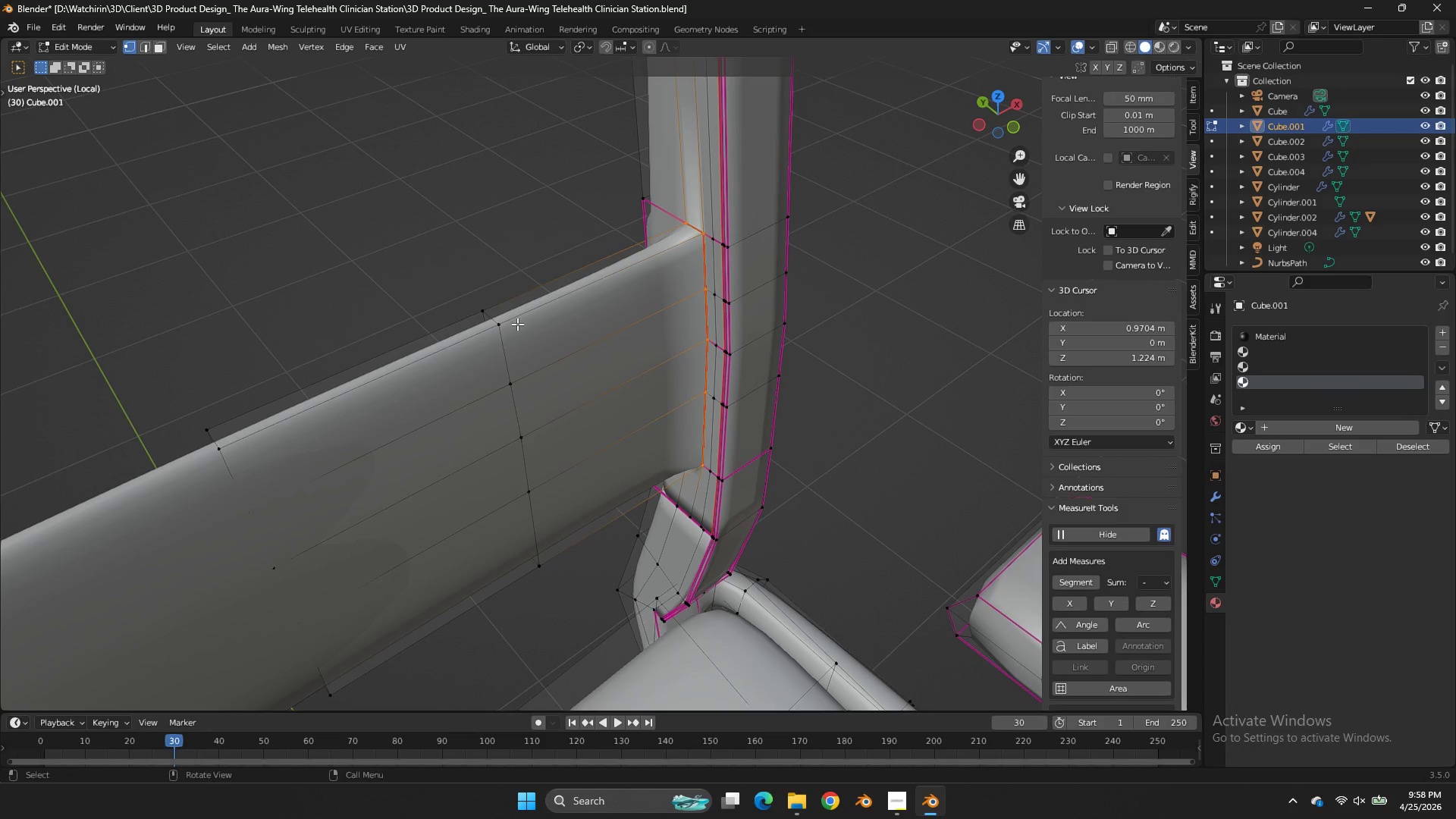 
left_click([517, 324])
 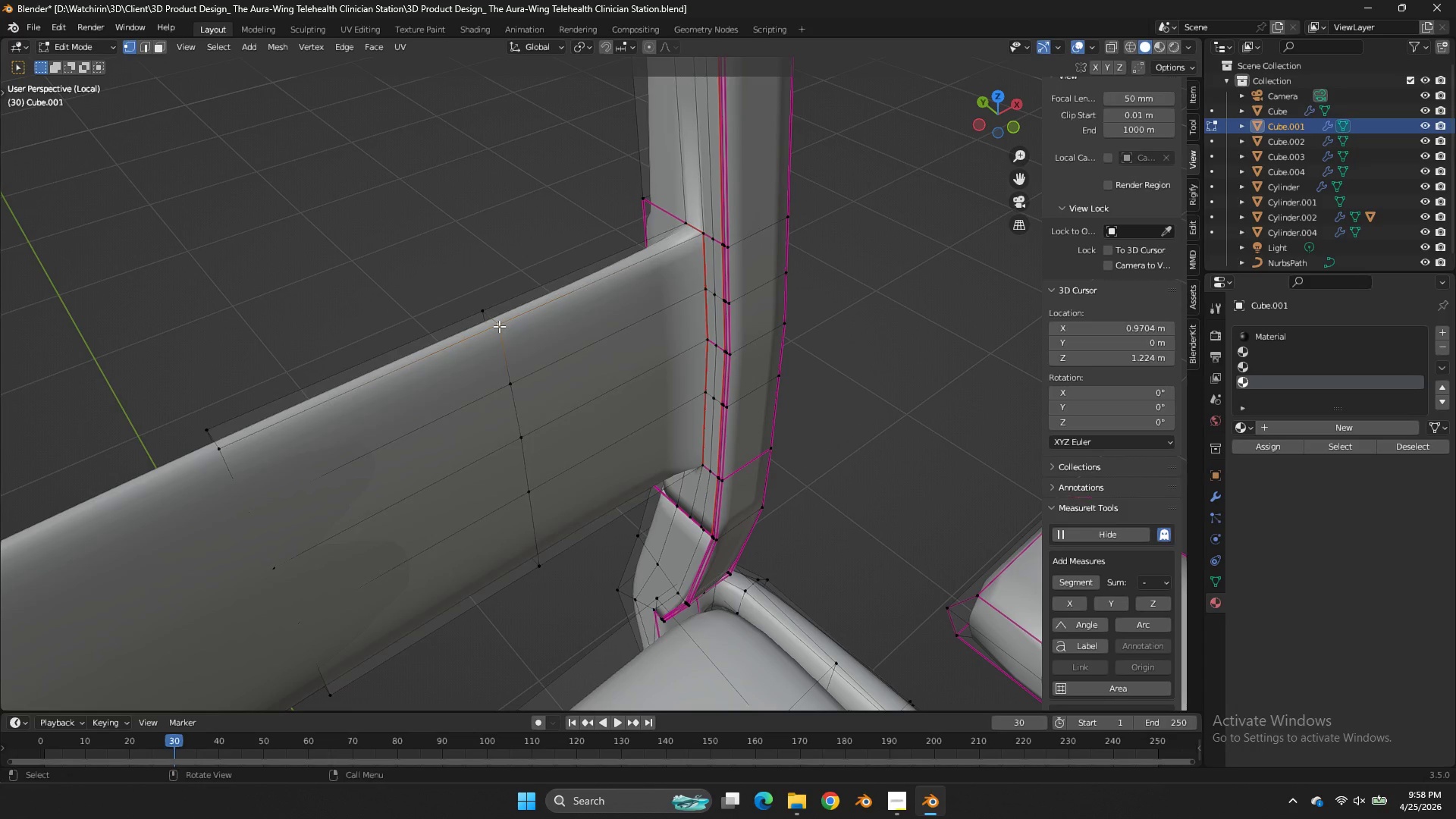 
left_click([499, 326])
 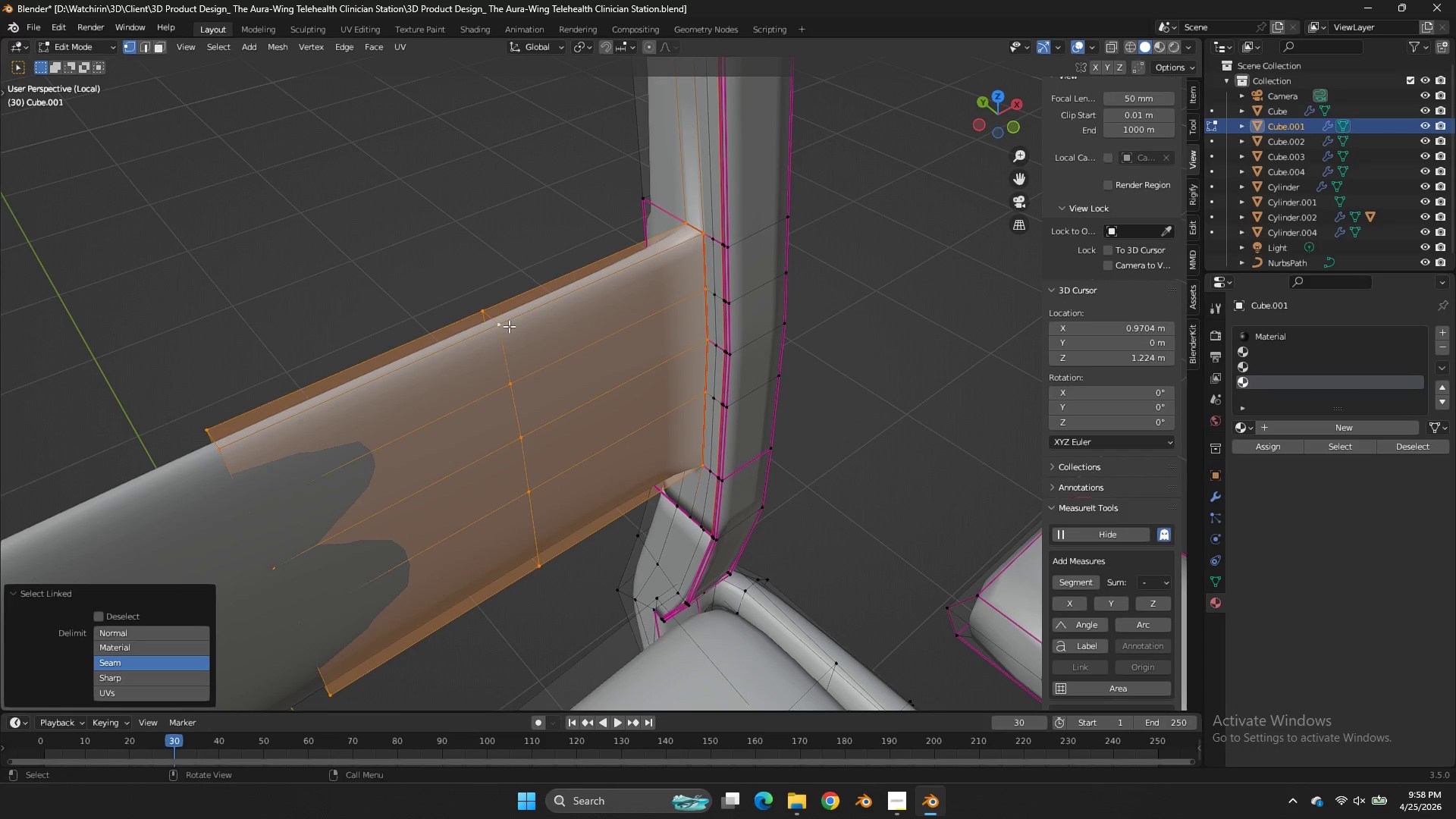 
key(L)
 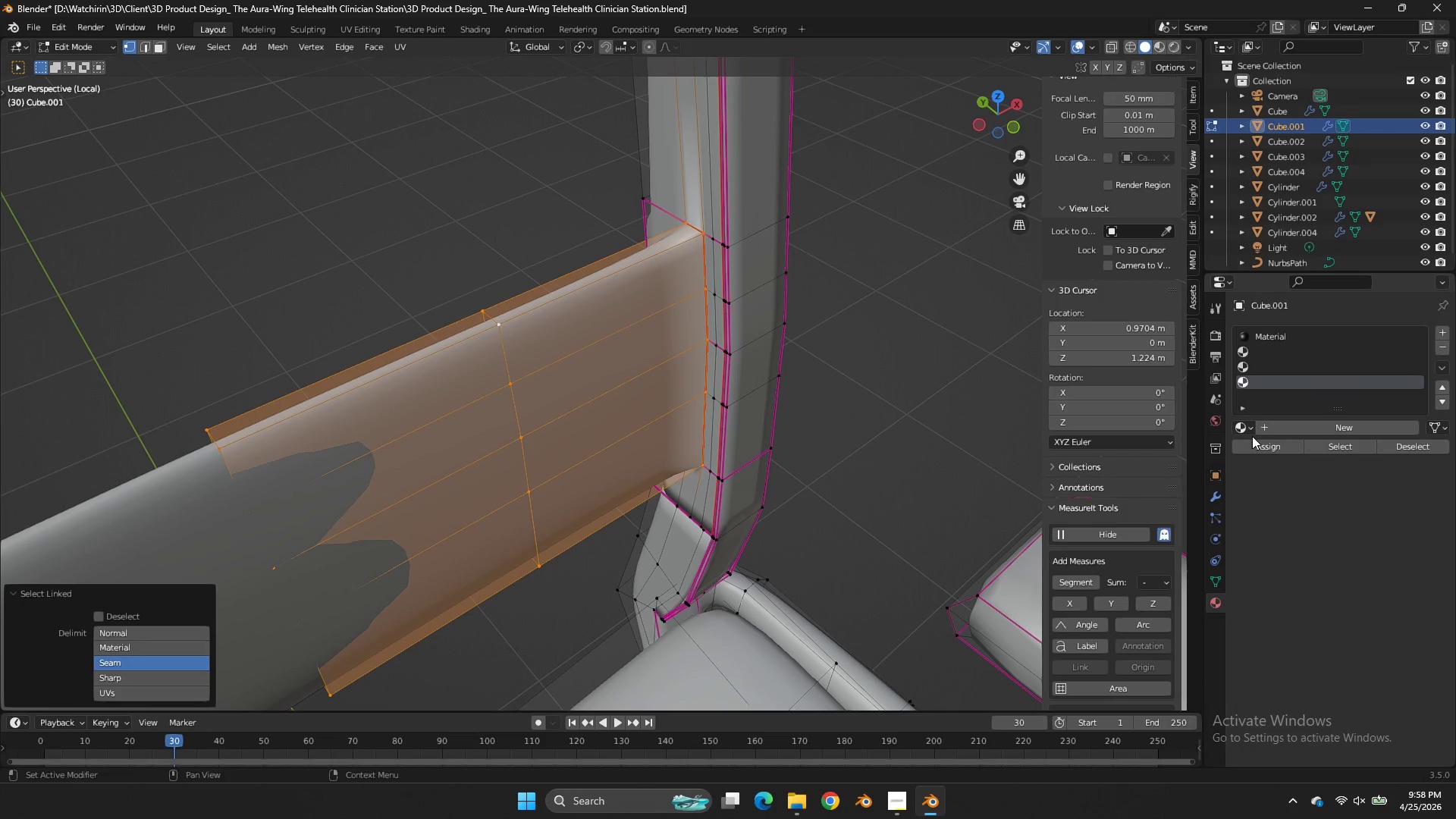 
left_click_drag(start_coordinate=[1252, 436], to_coordinate=[1253, 440])
 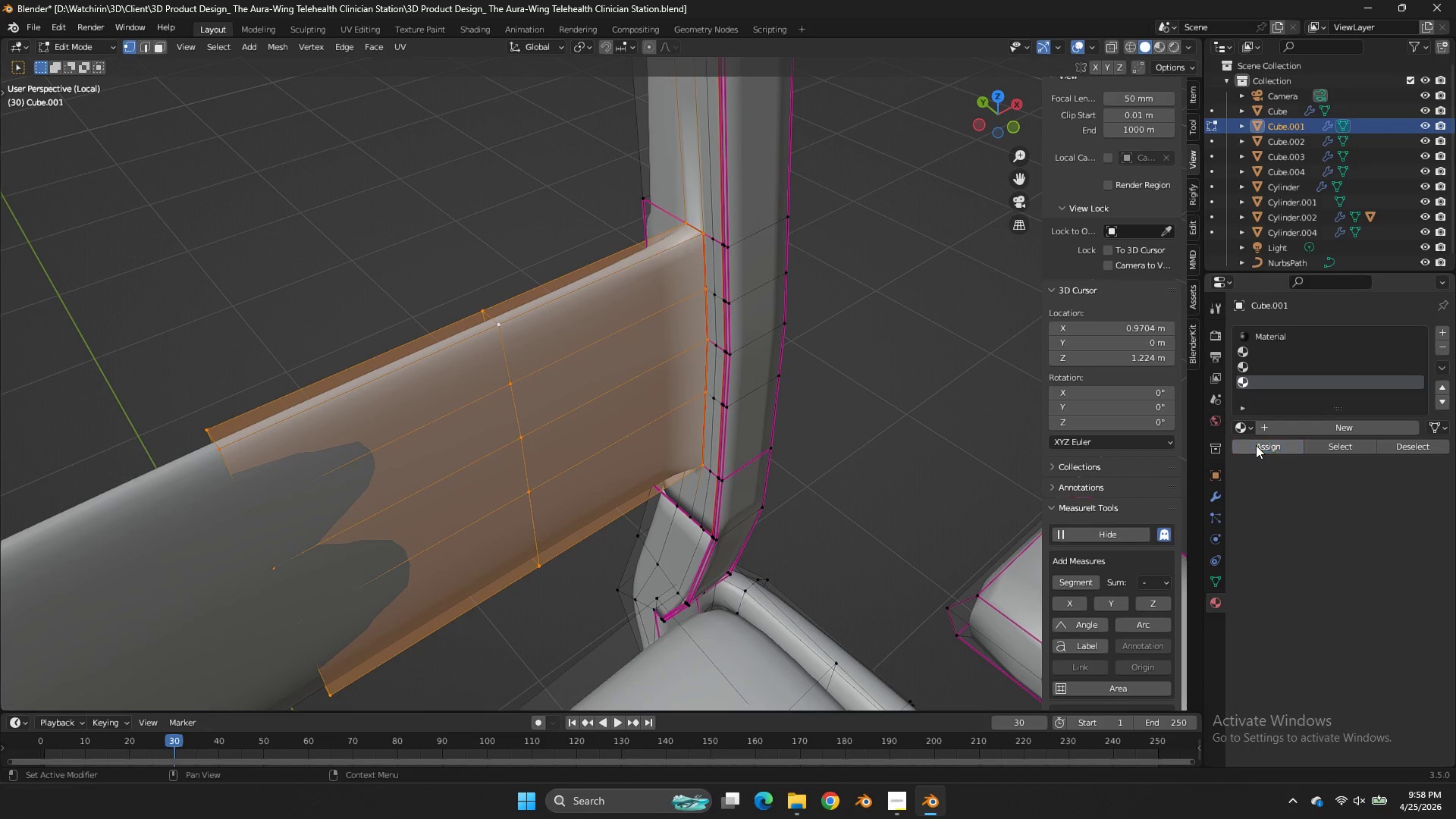 
double_click([1256, 445])
 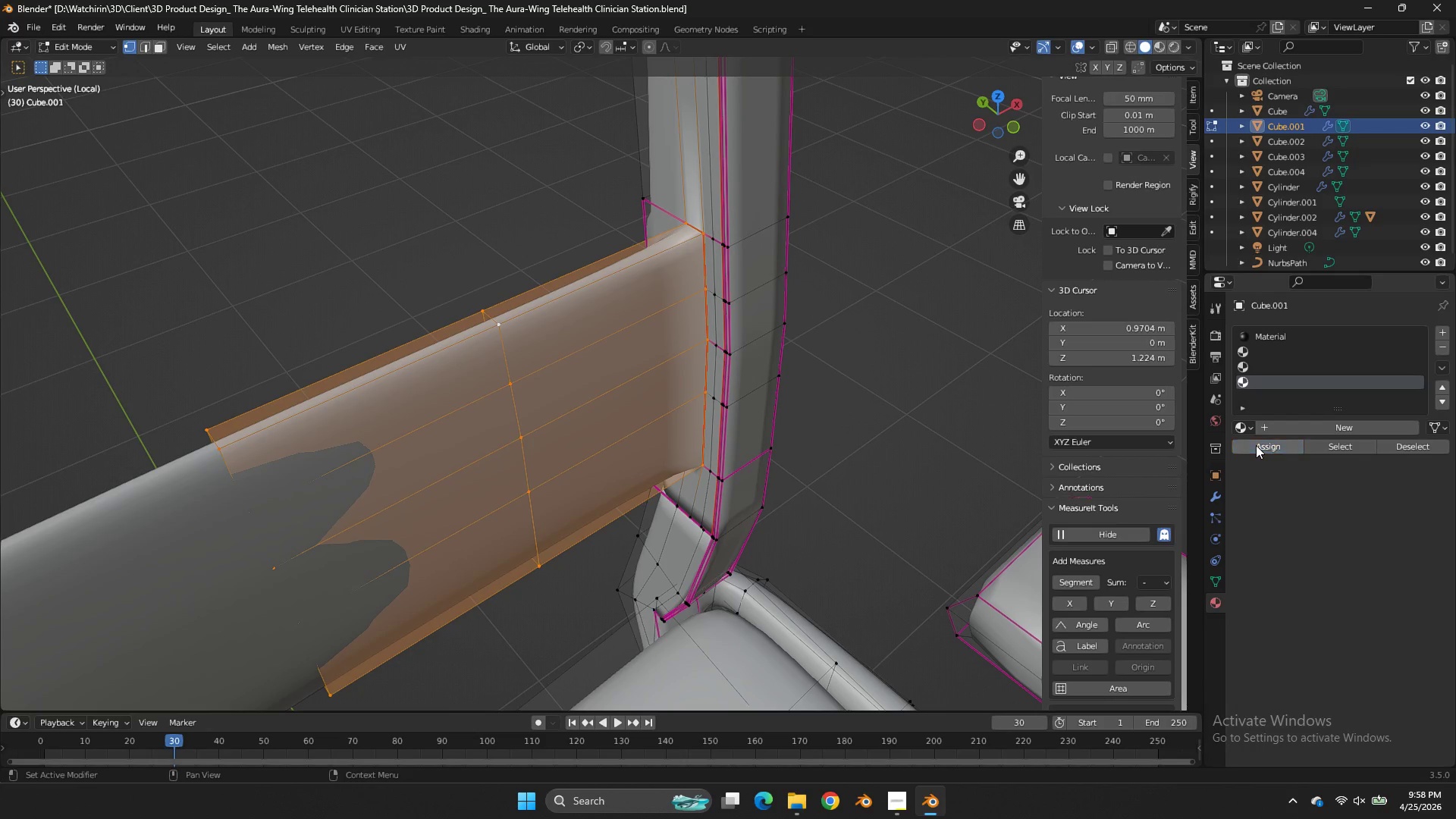 
triple_click([1256, 445])
 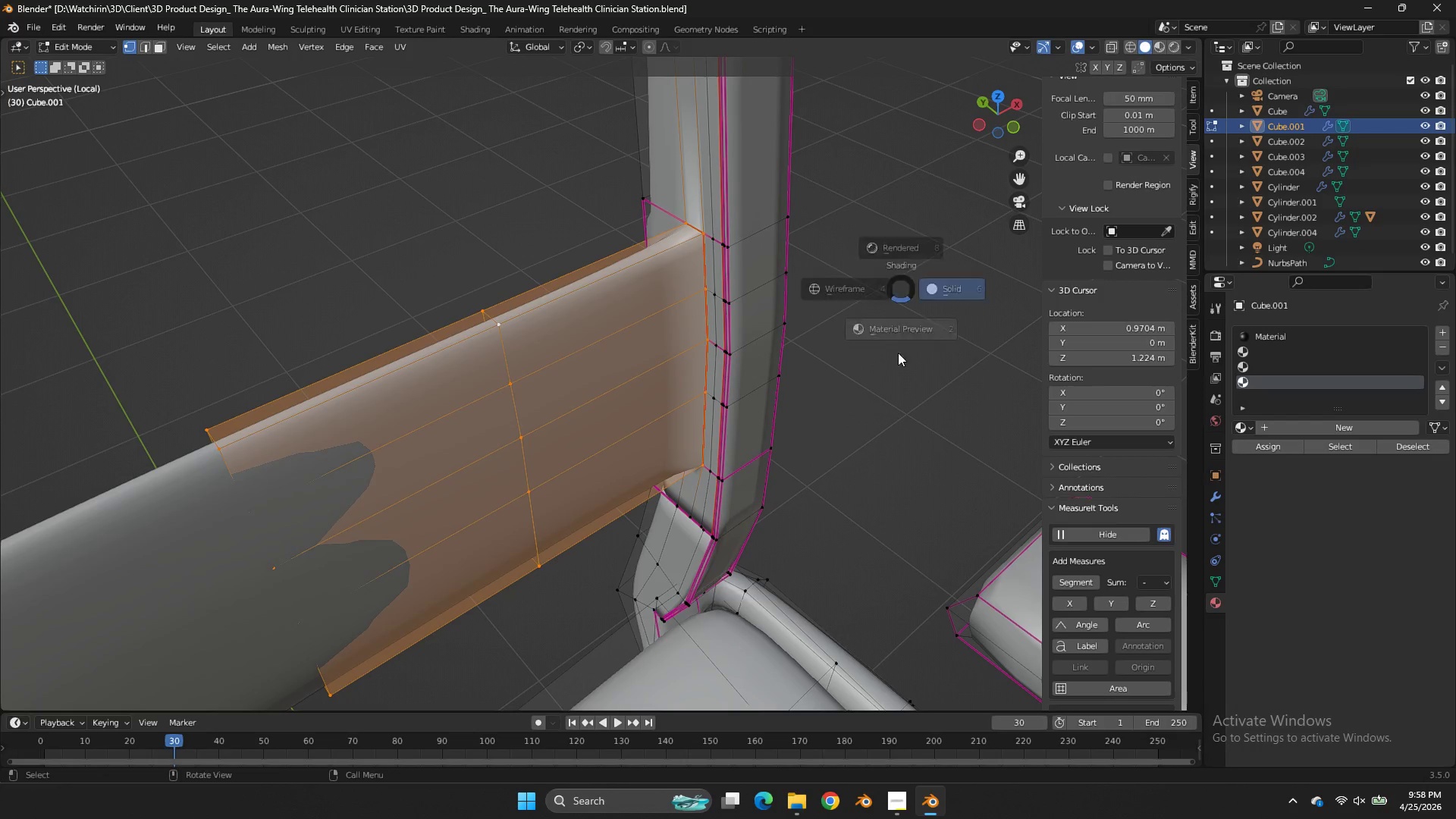 
key(Z)
 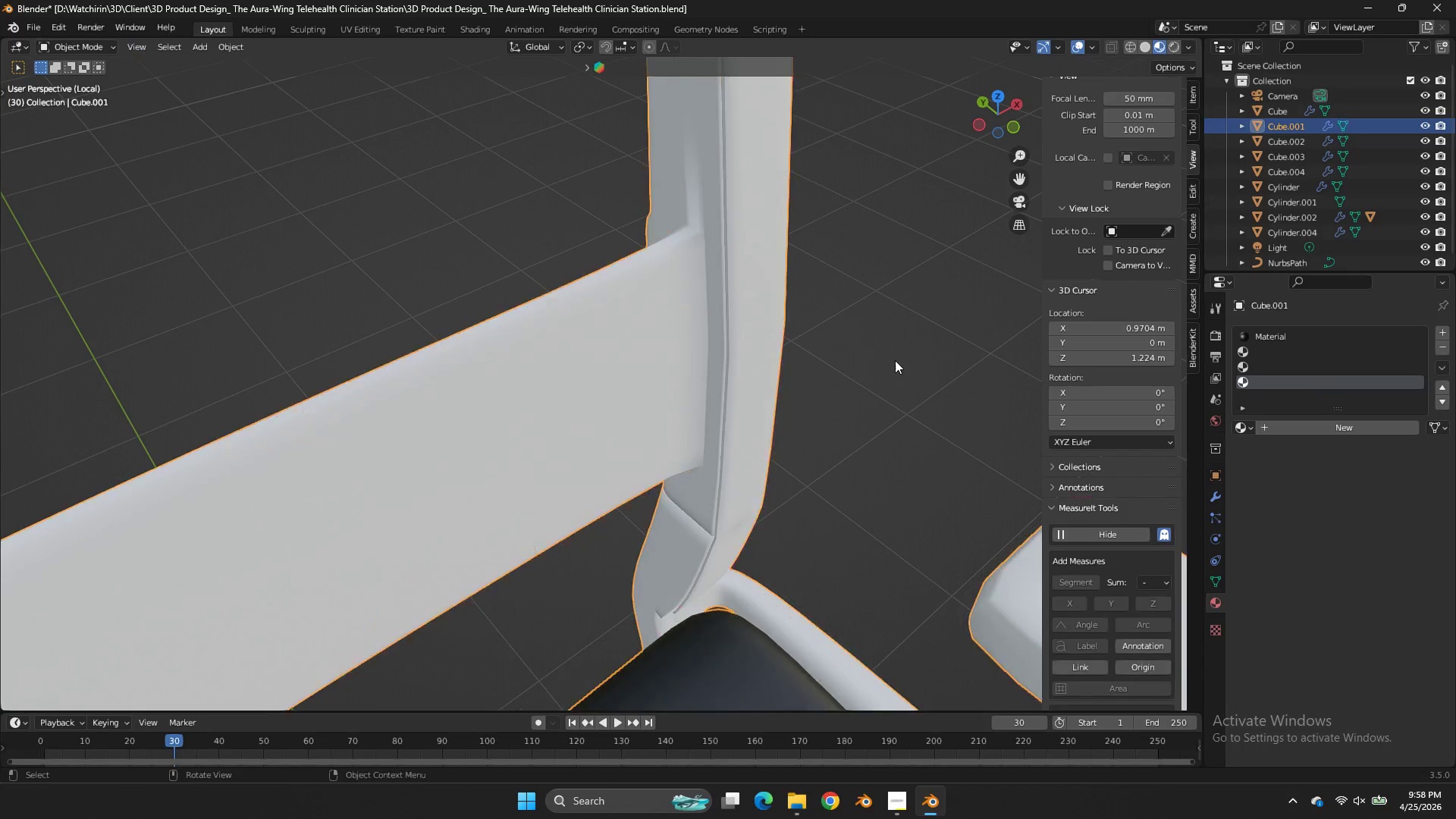 
key(Tab)
 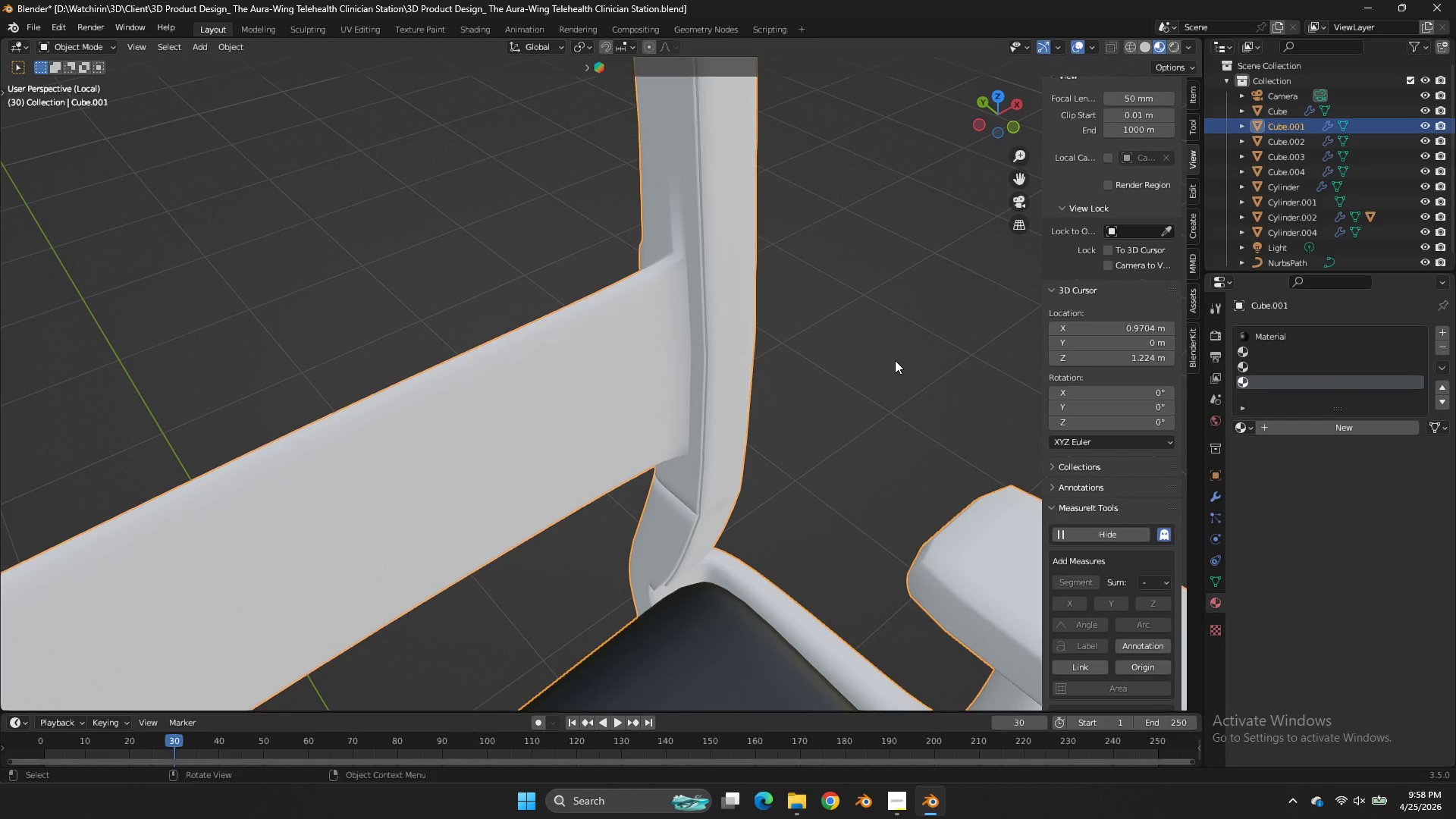 
key(Tab)
 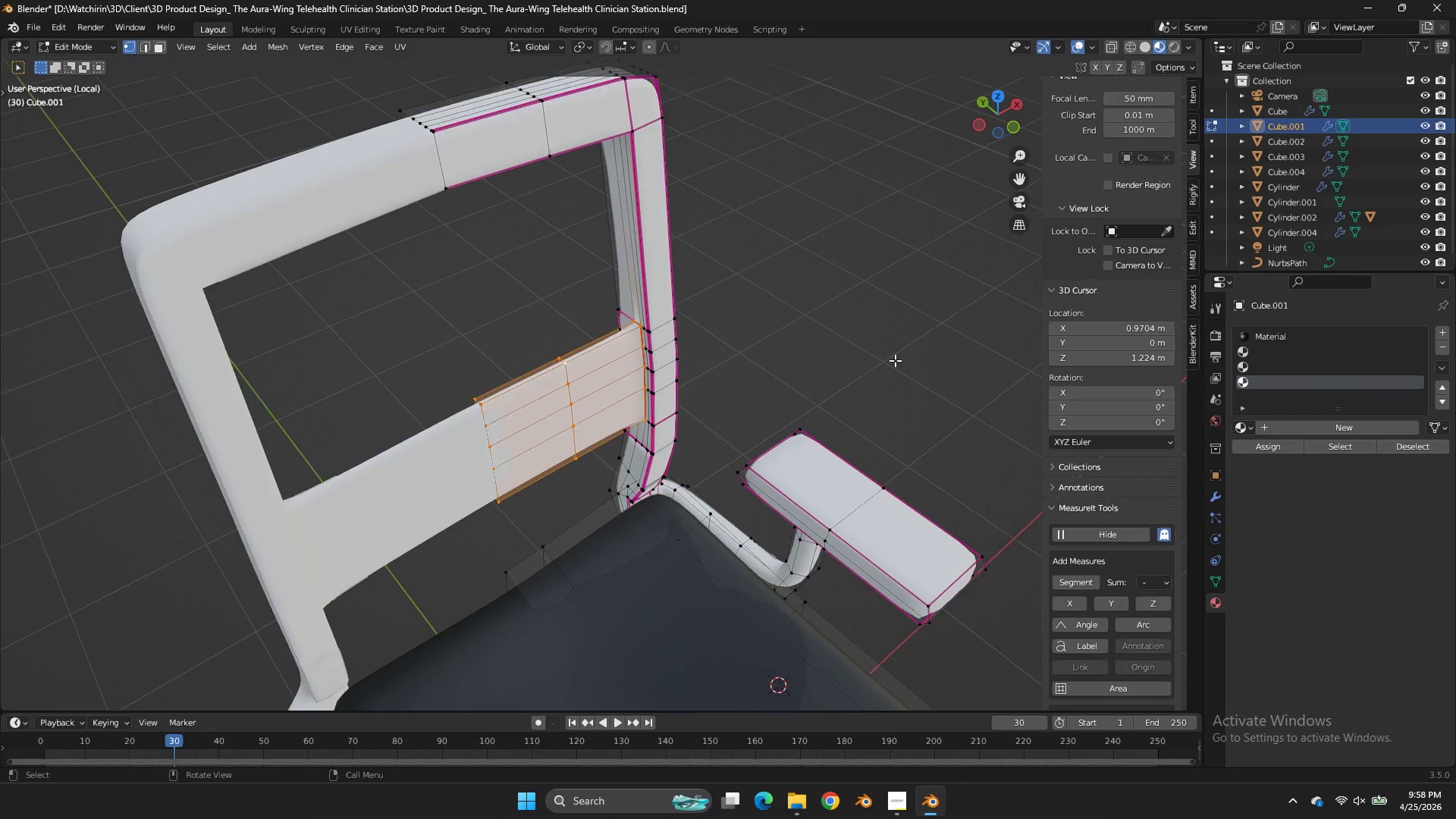 
scroll: coordinate [895, 360], scroll_direction: down, amount: 9.0
 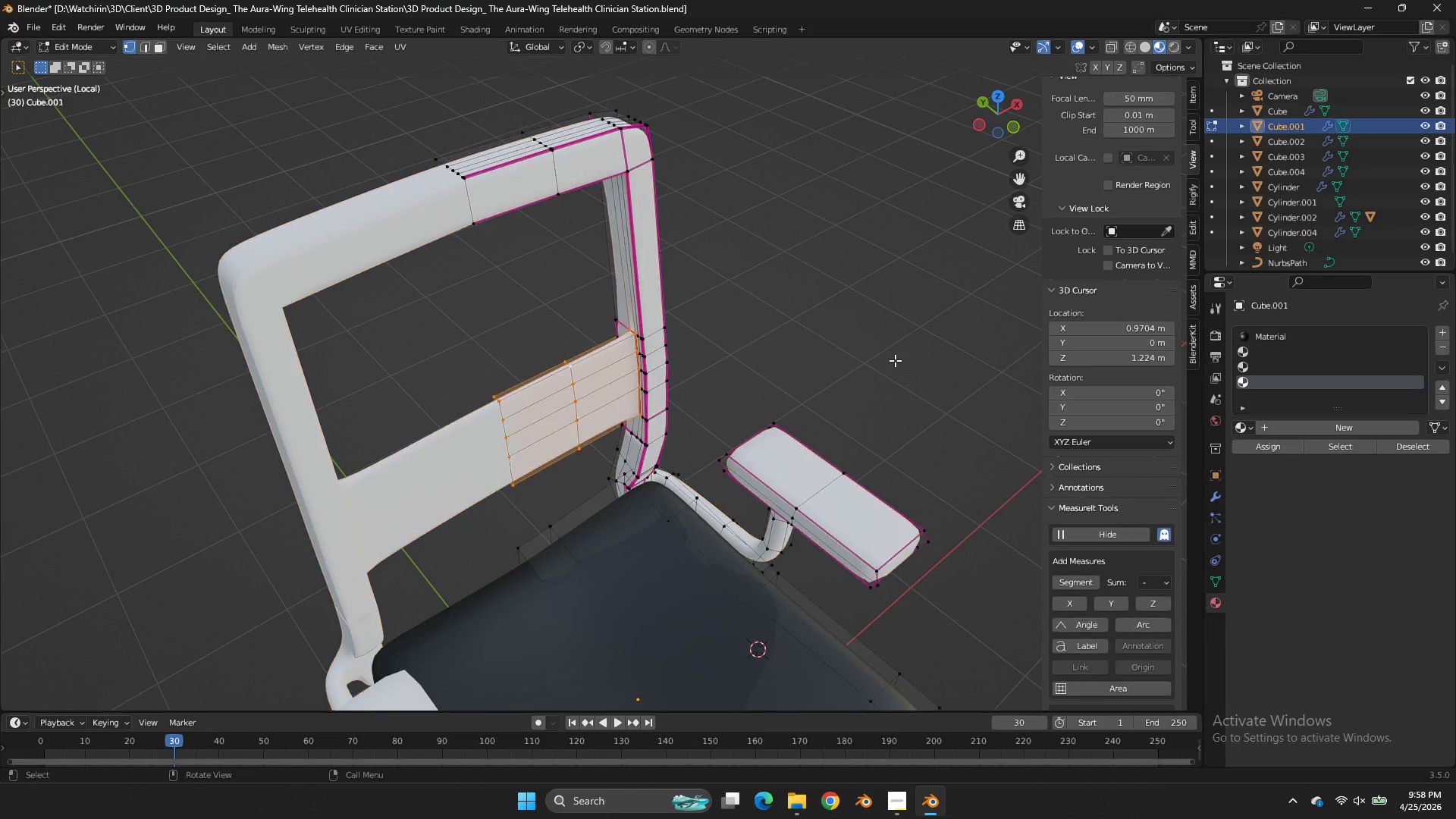 
key(Control+ControlLeft)
 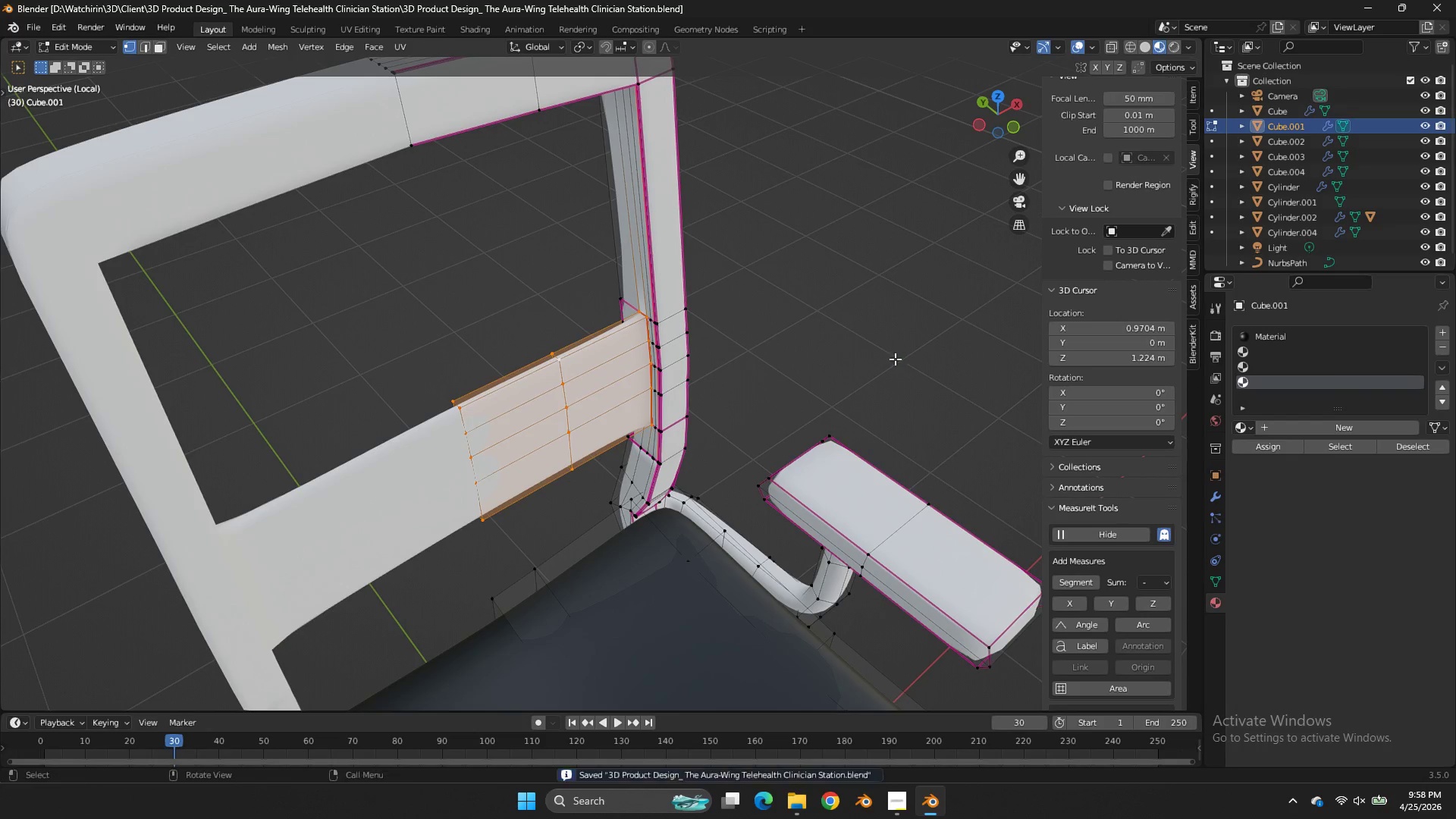 
key(Control+S)
 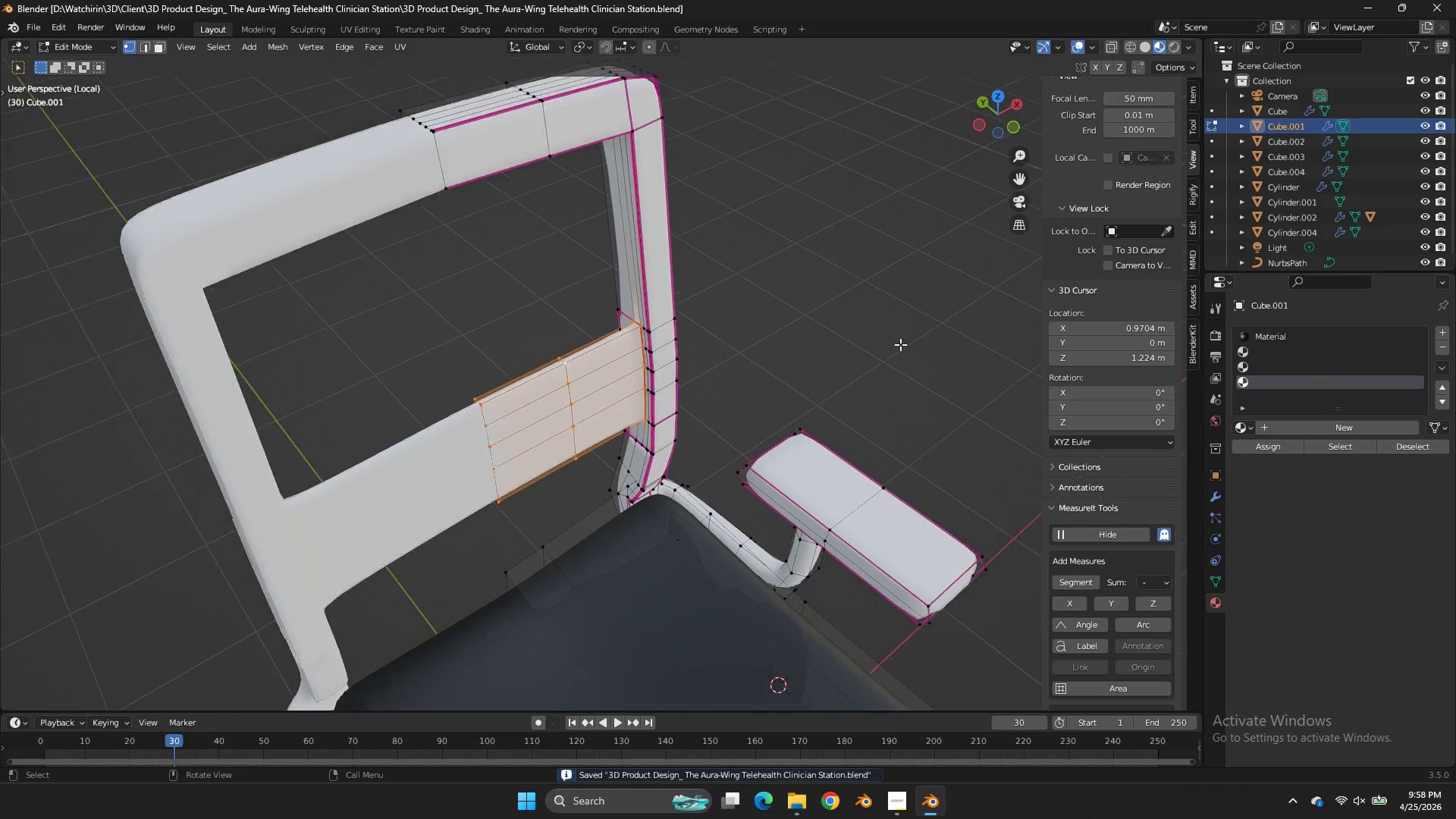 
scroll: coordinate [895, 360], scroll_direction: up, amount: 2.0
 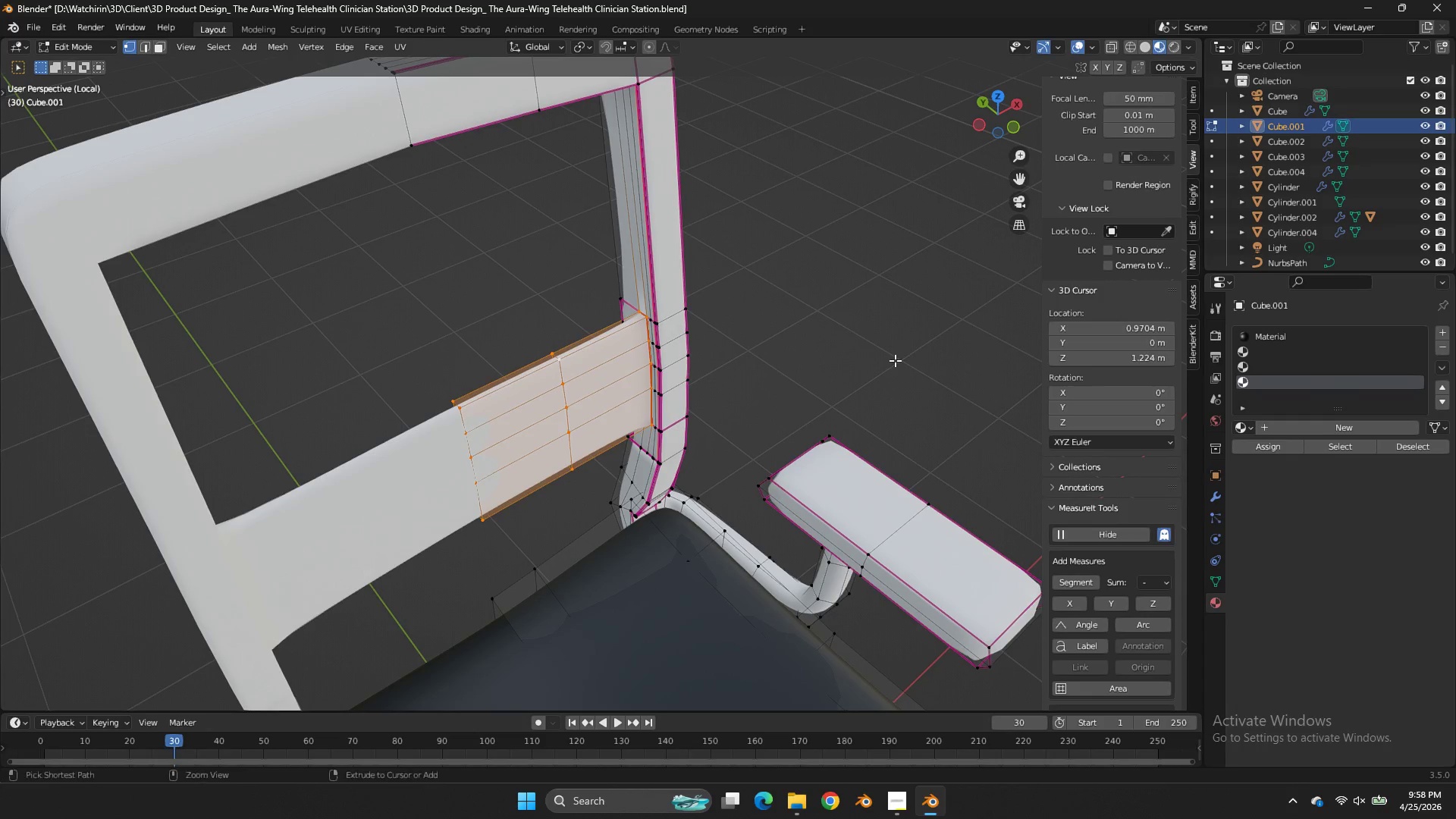 
scroll: coordinate [900, 344], scroll_direction: down, amount: 2.0
 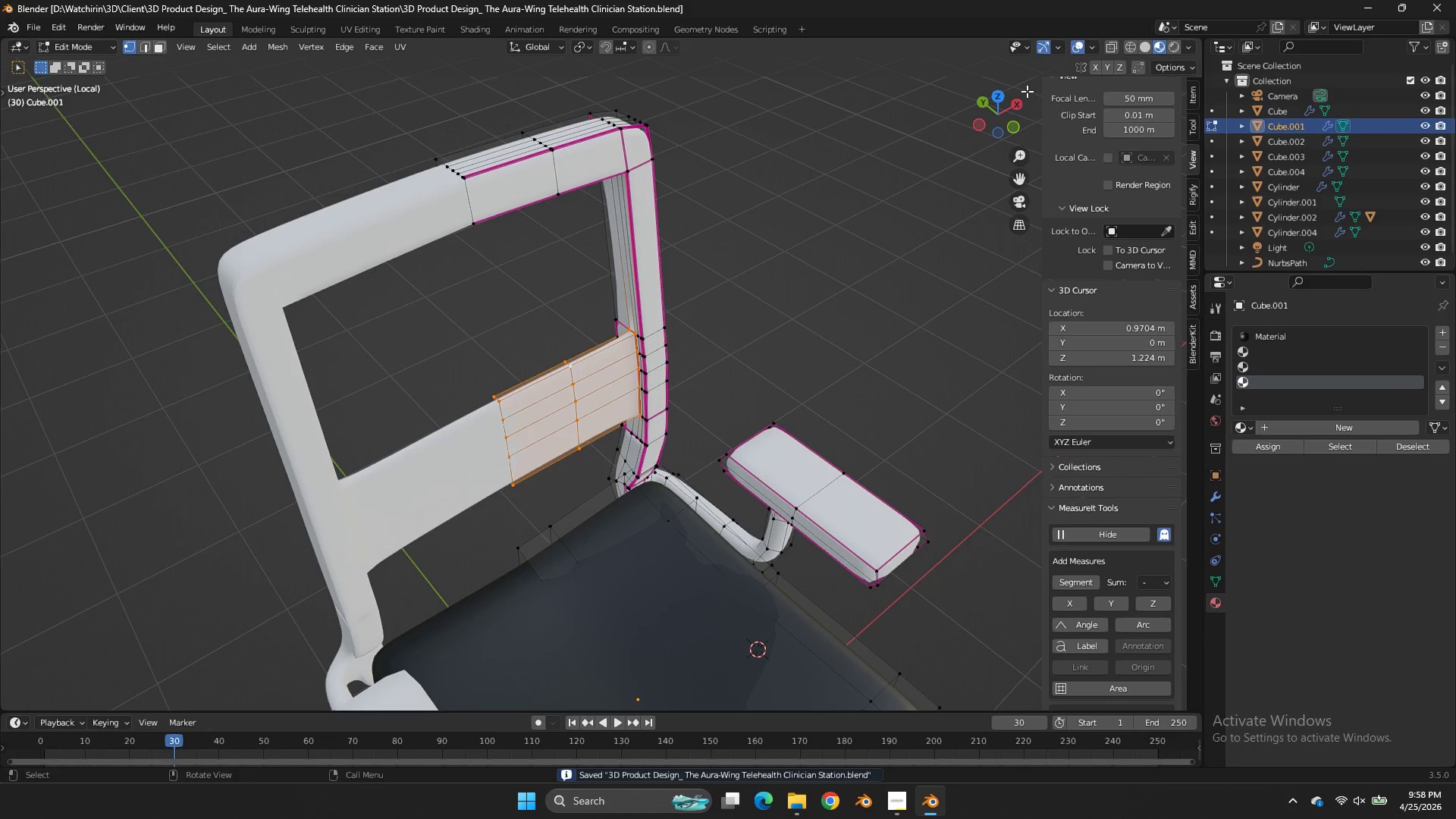 
left_click_drag(start_coordinate=[1021, 101], to_coordinate=[785, 683])
 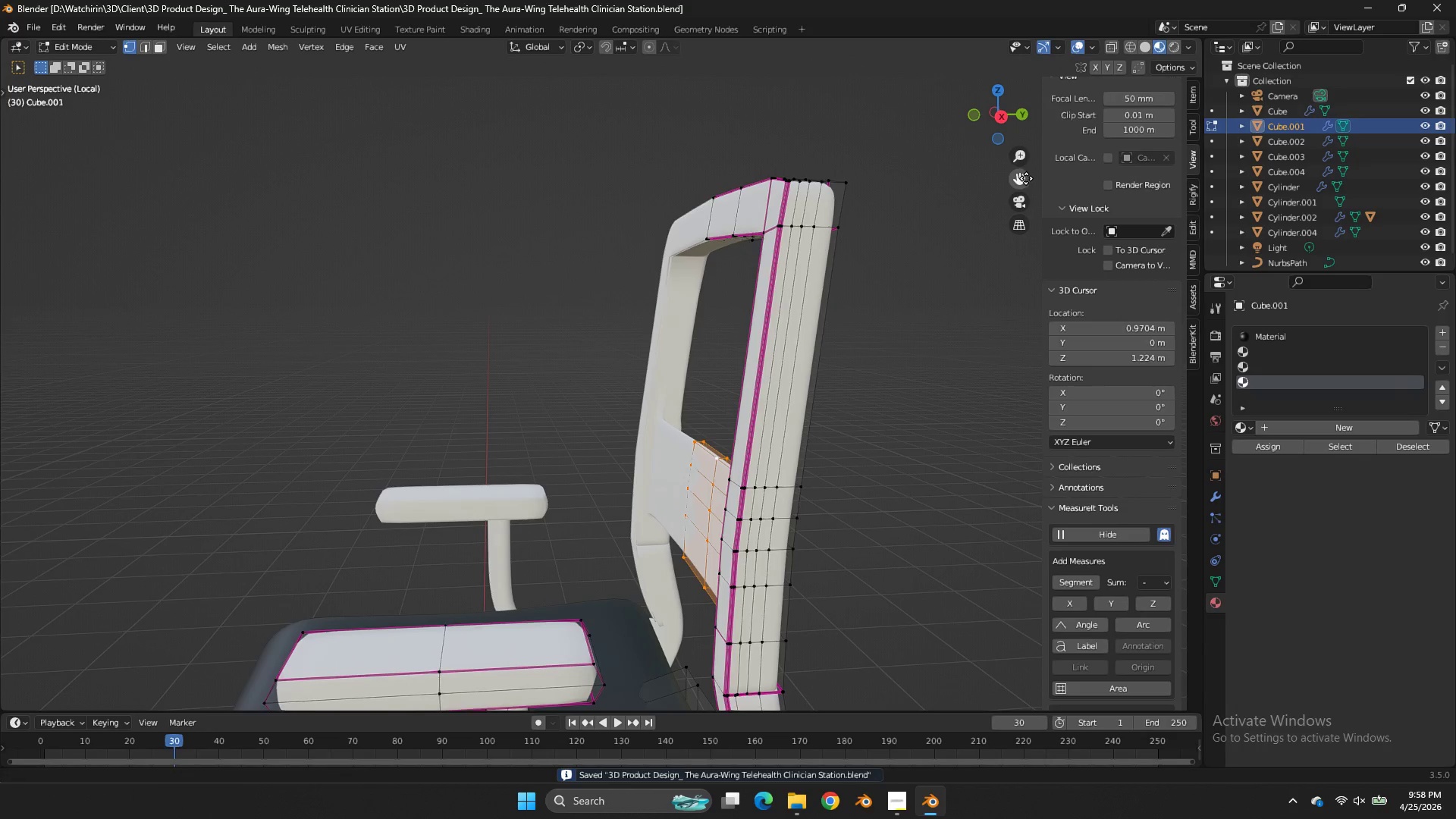 
left_click_drag(start_coordinate=[1026, 178], to_coordinate=[917, 559])
 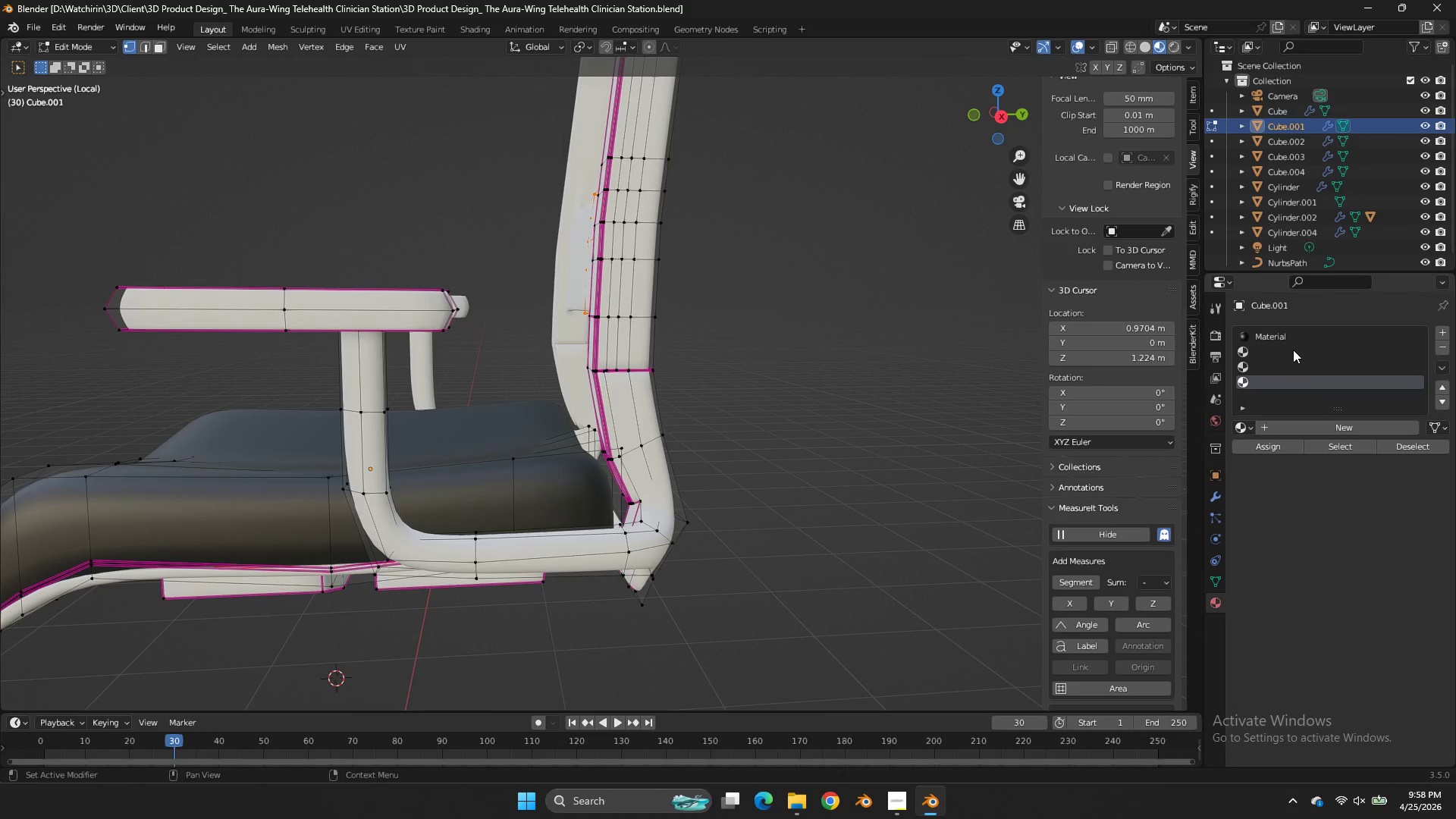 
left_click([1293, 350])
 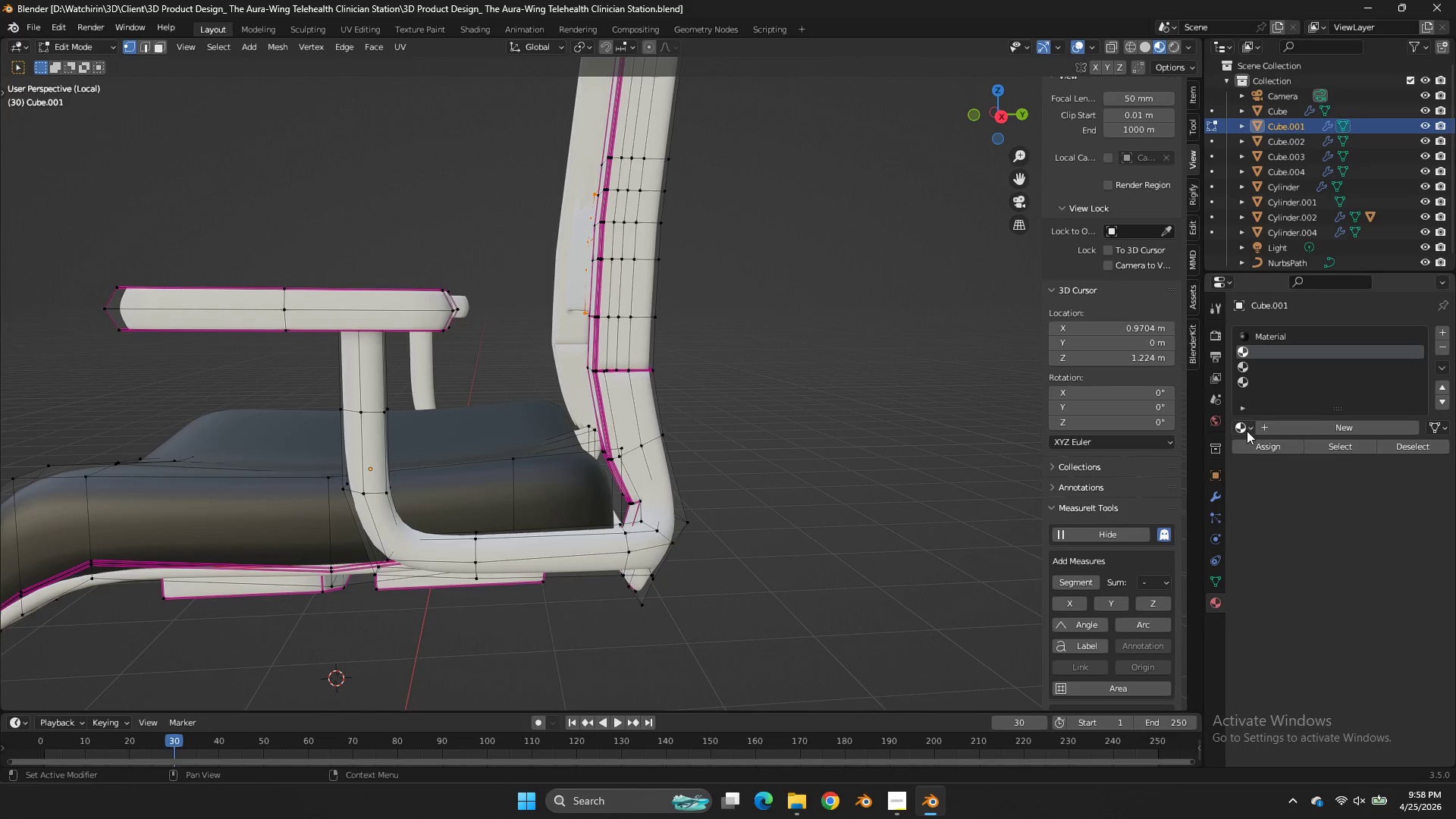 
left_click([1247, 431])
 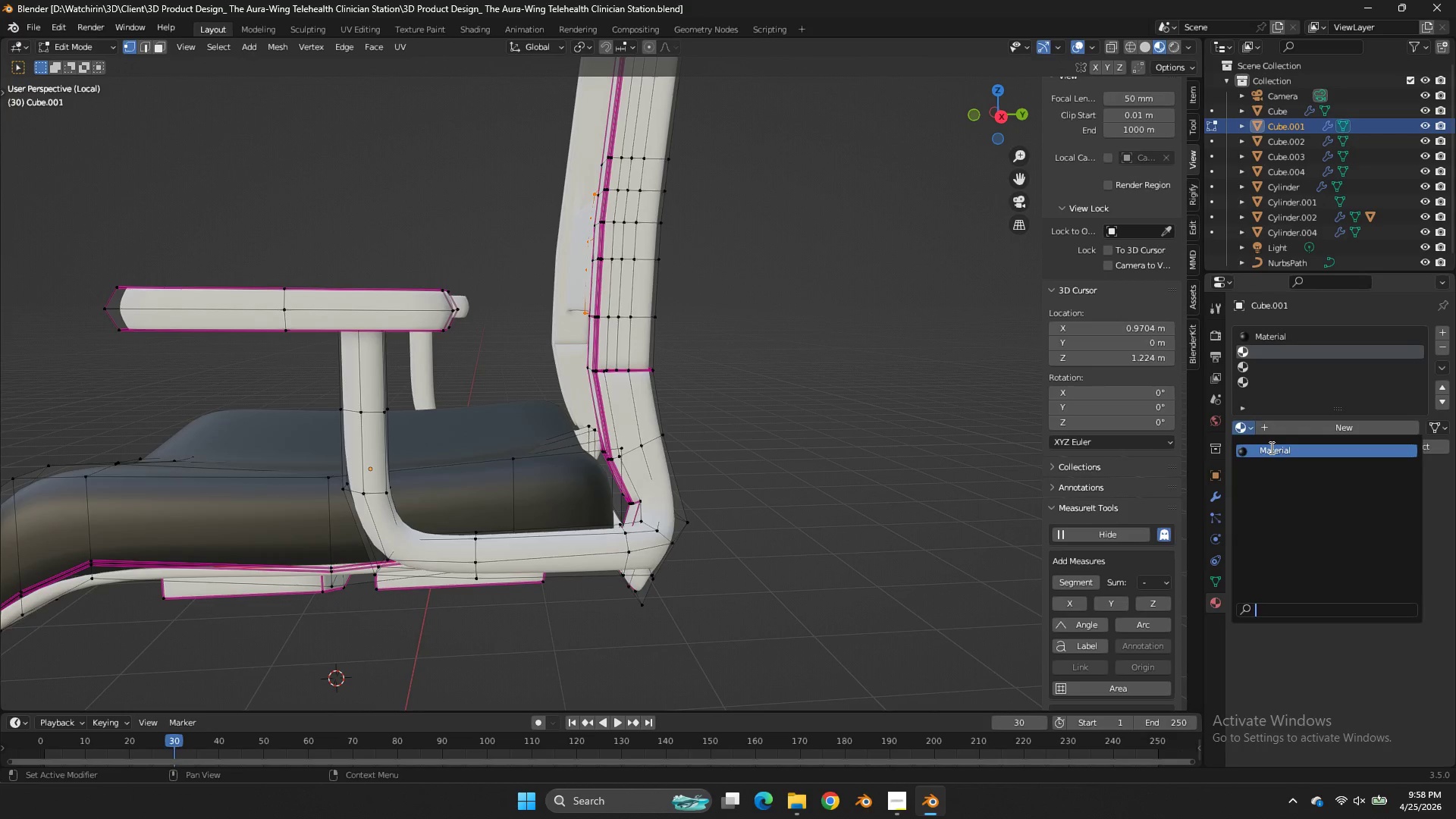 
left_click([1270, 447])
 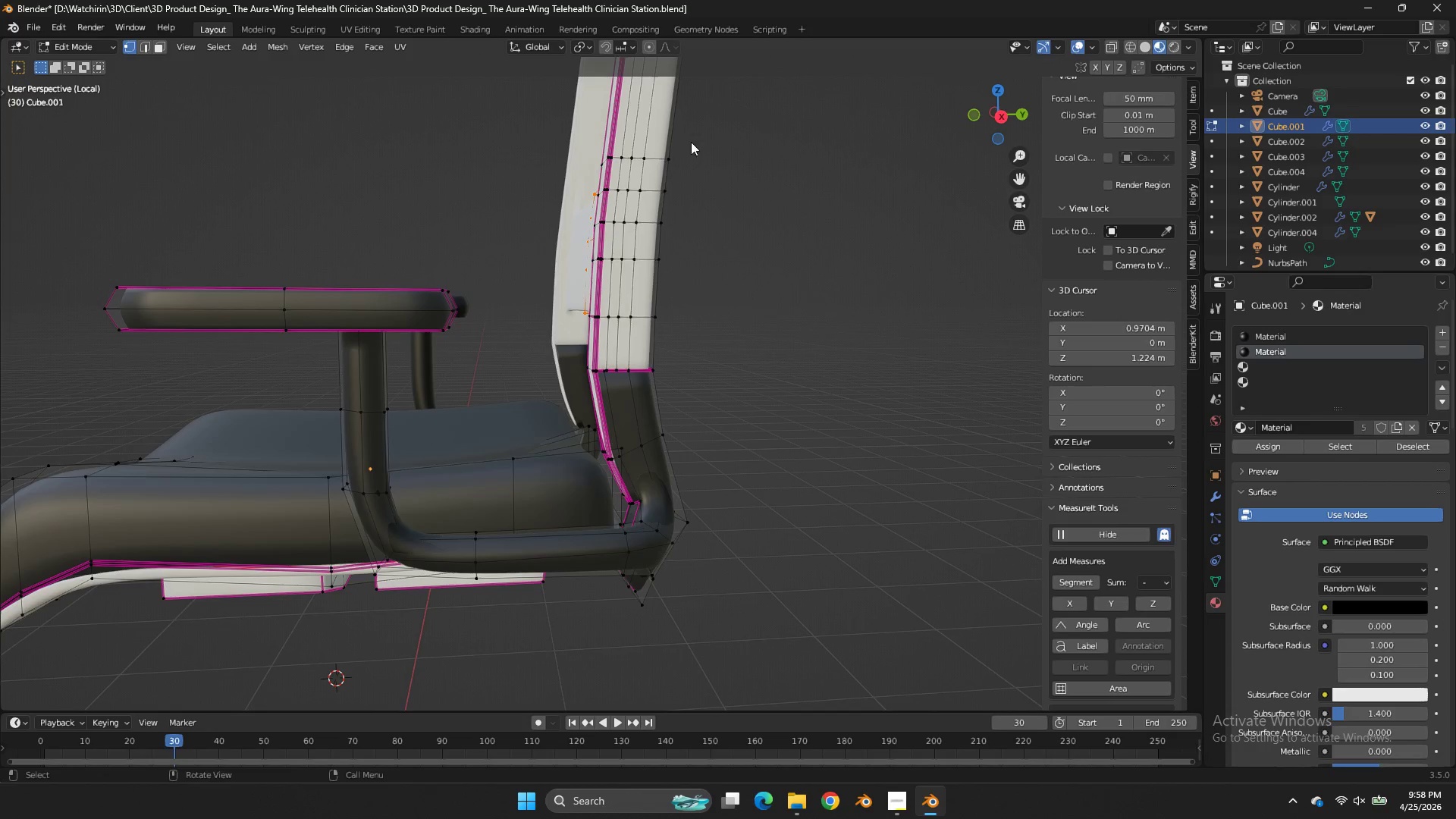 
left_click([471, 24])
 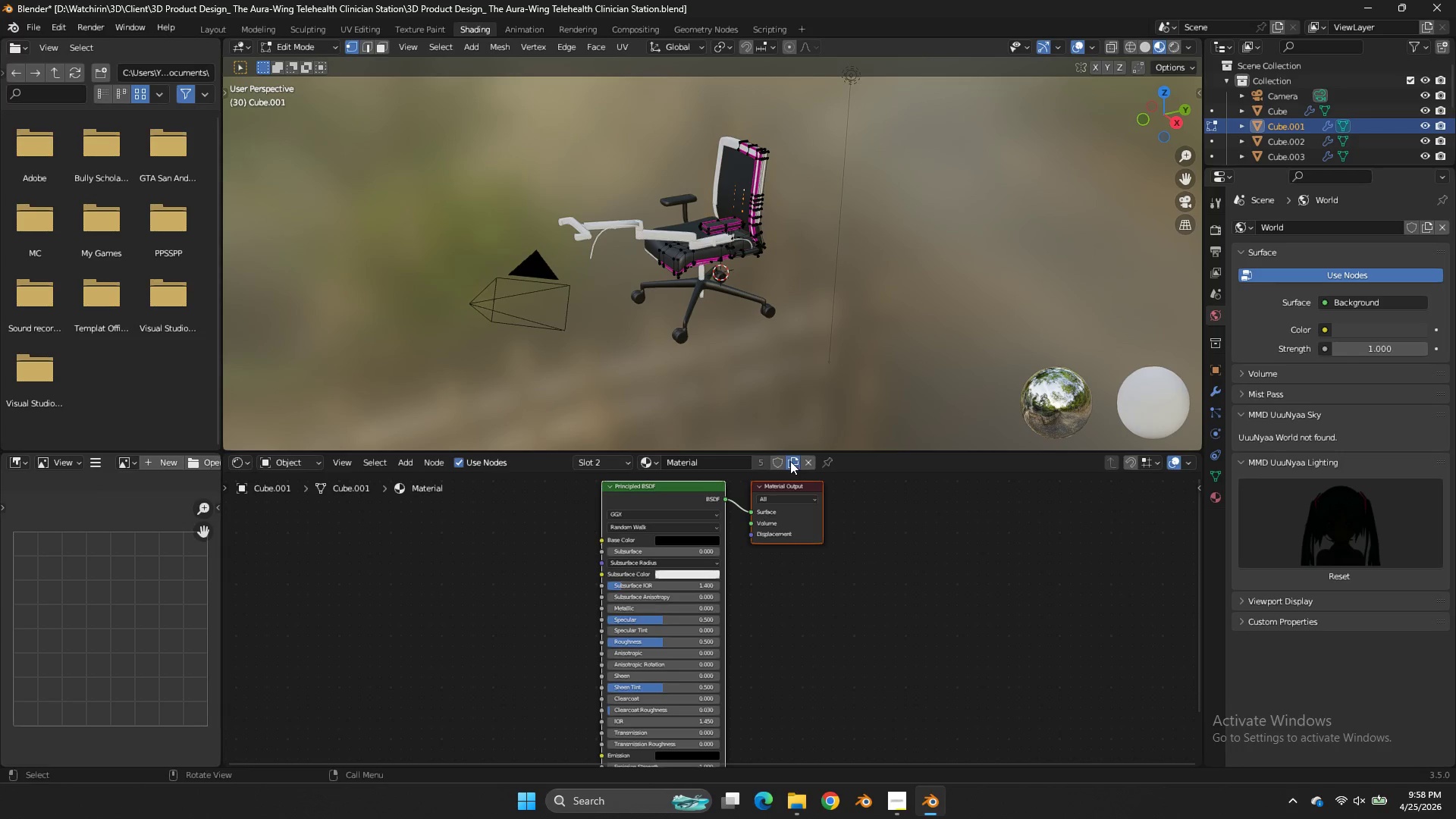 
double_click([721, 467])
 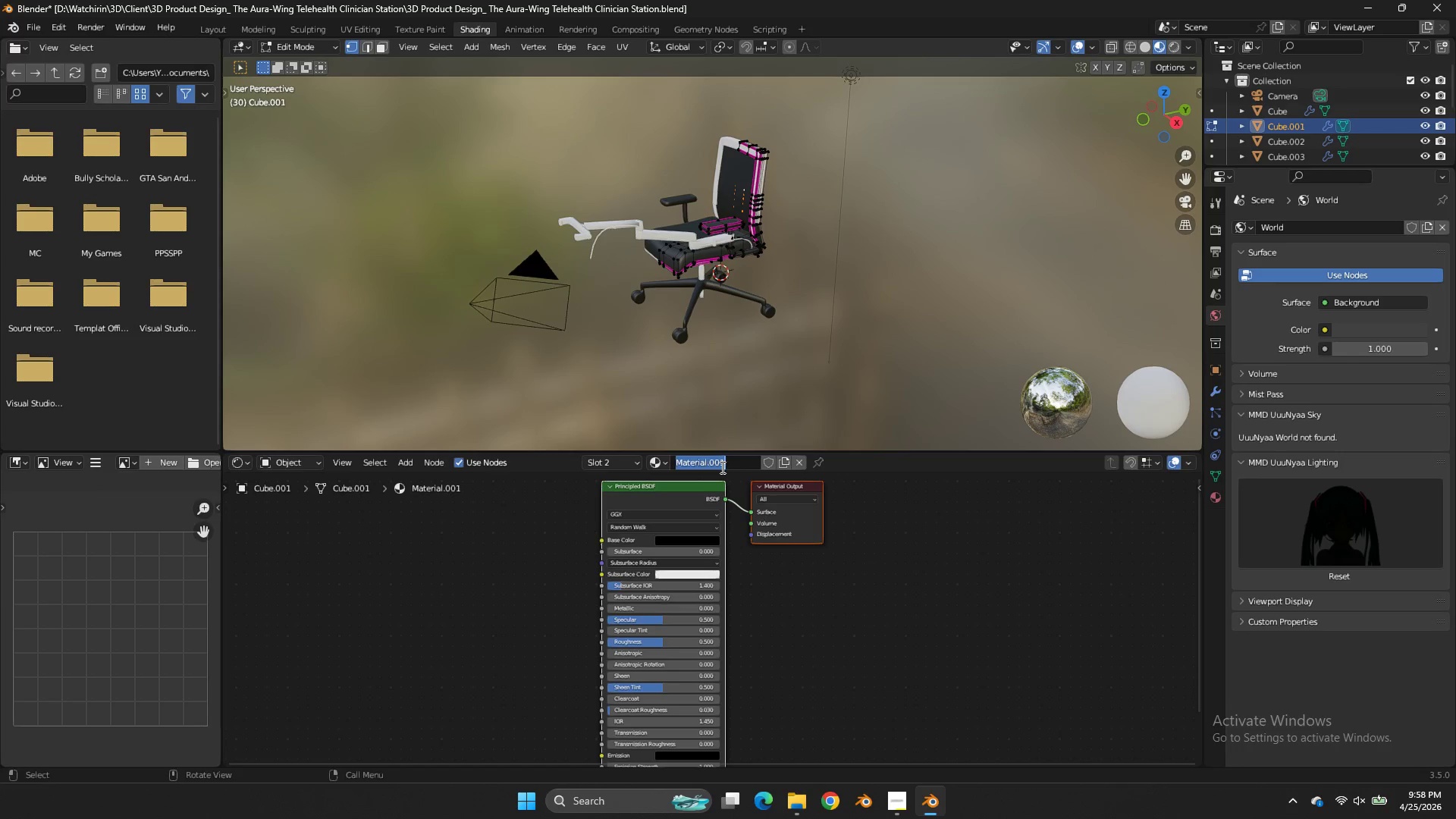 
type(Wood)
 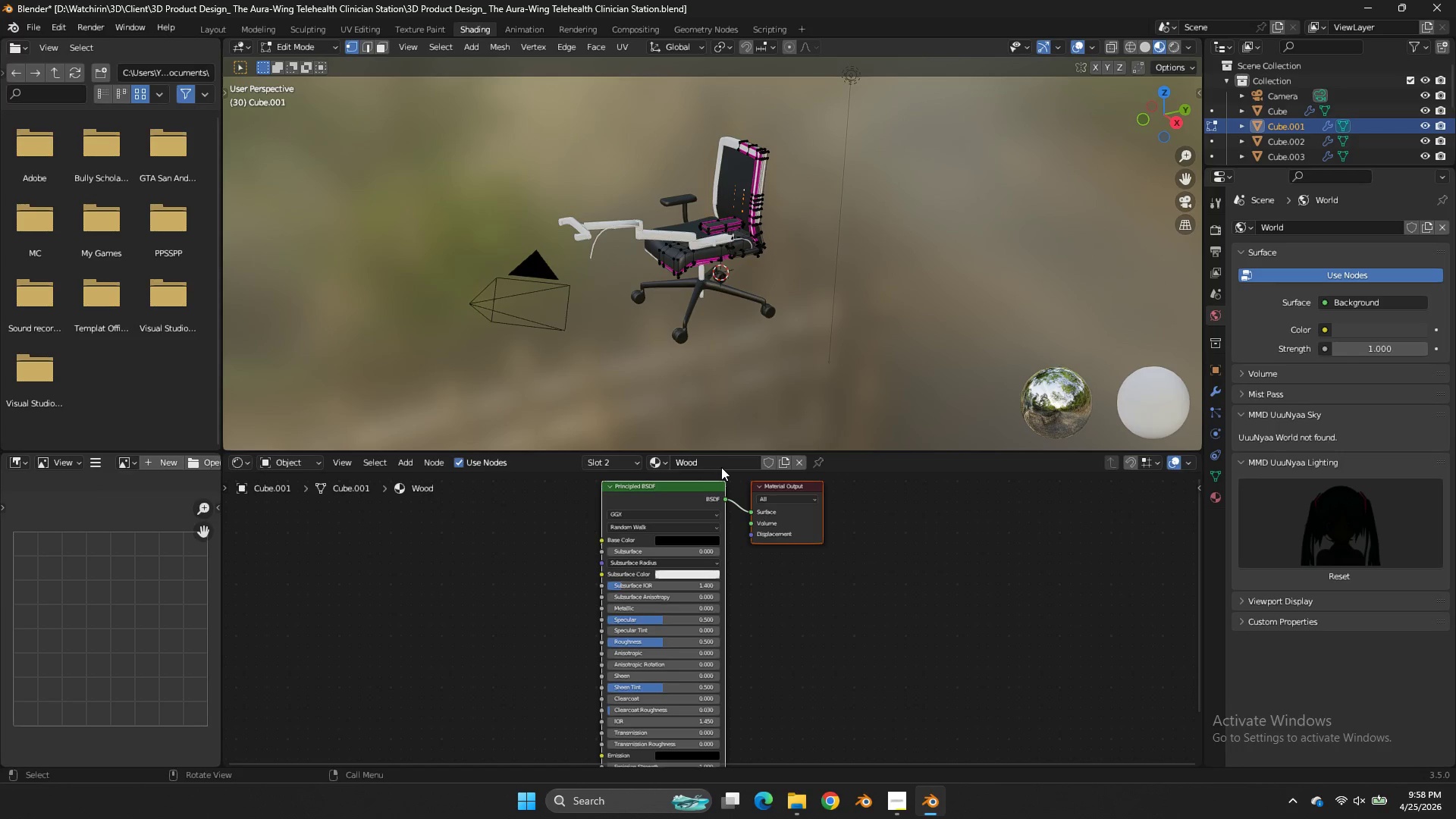 
key(Enter)
 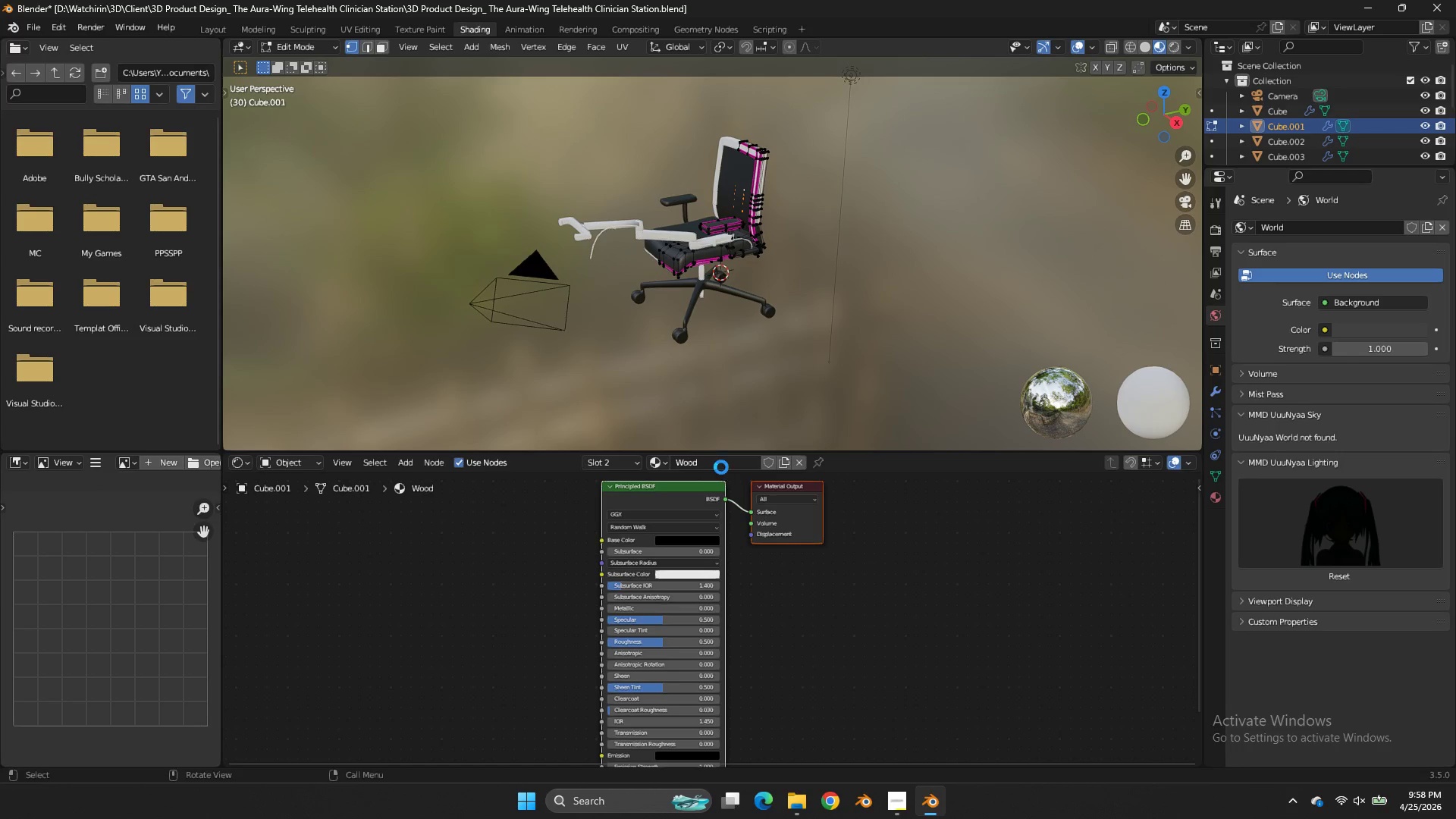 
key(Control+ControlLeft)
 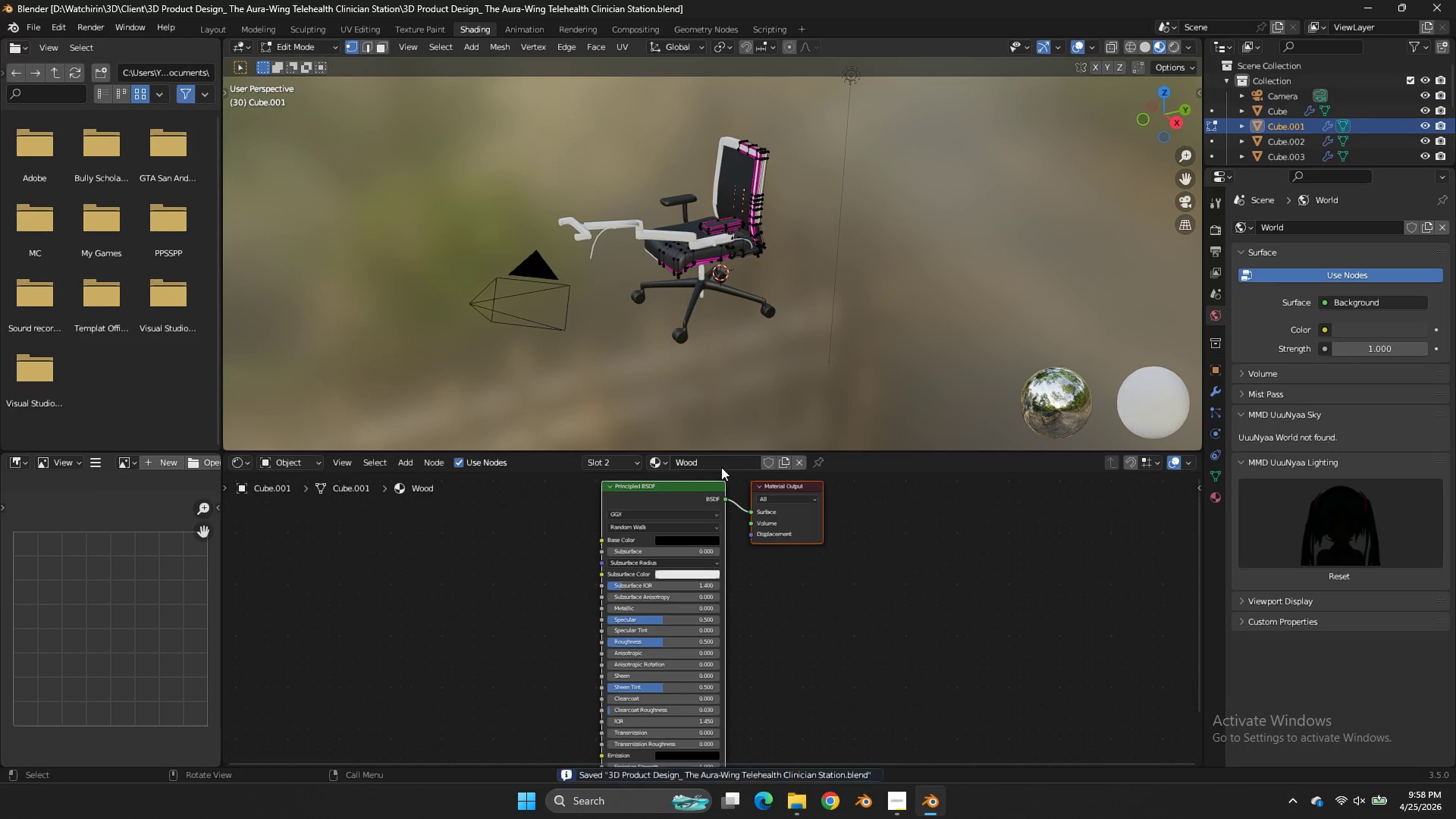 
key(Control+S)
 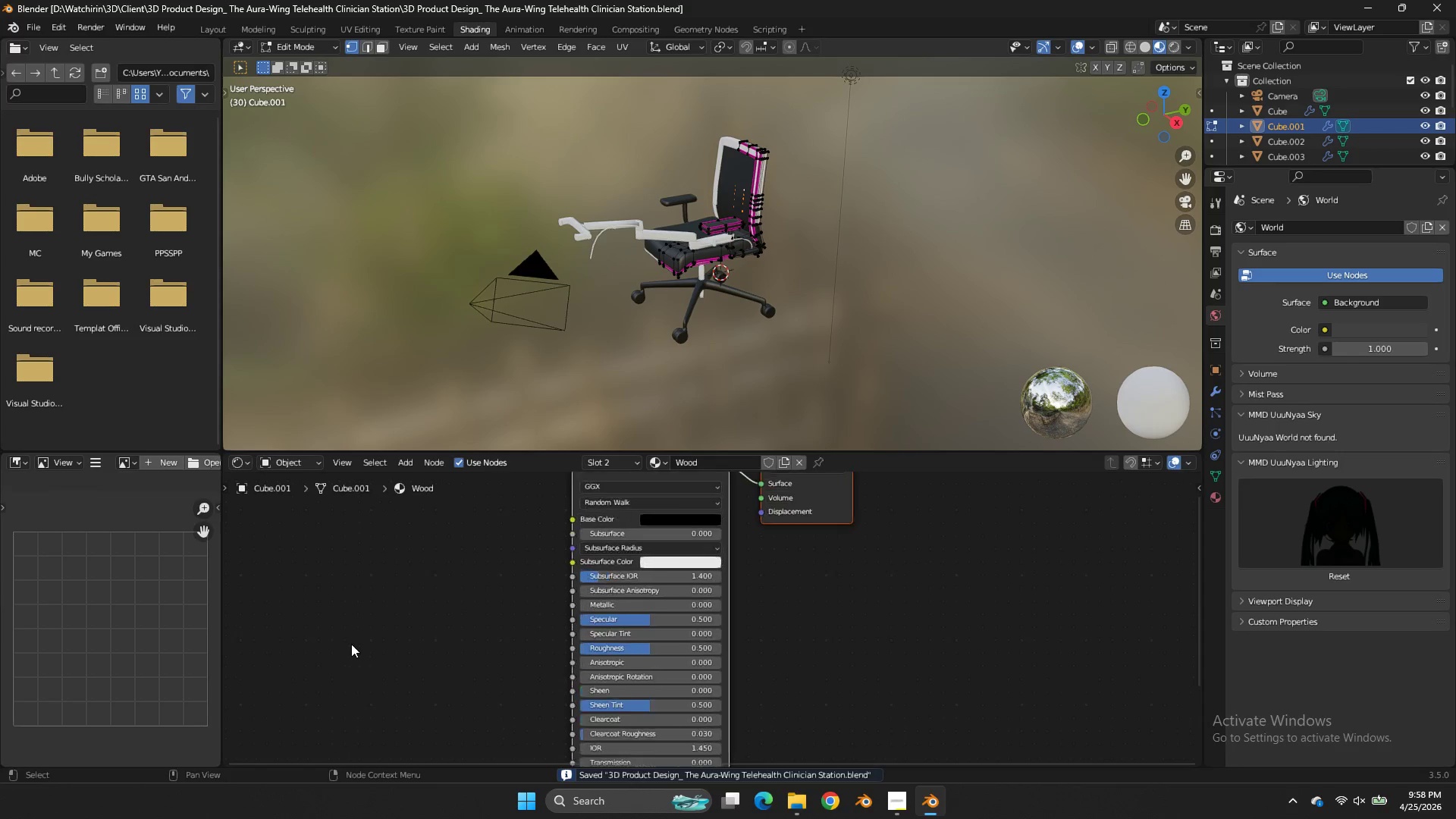 
scroll: coordinate [397, 609], scroll_direction: up, amount: 7.0
 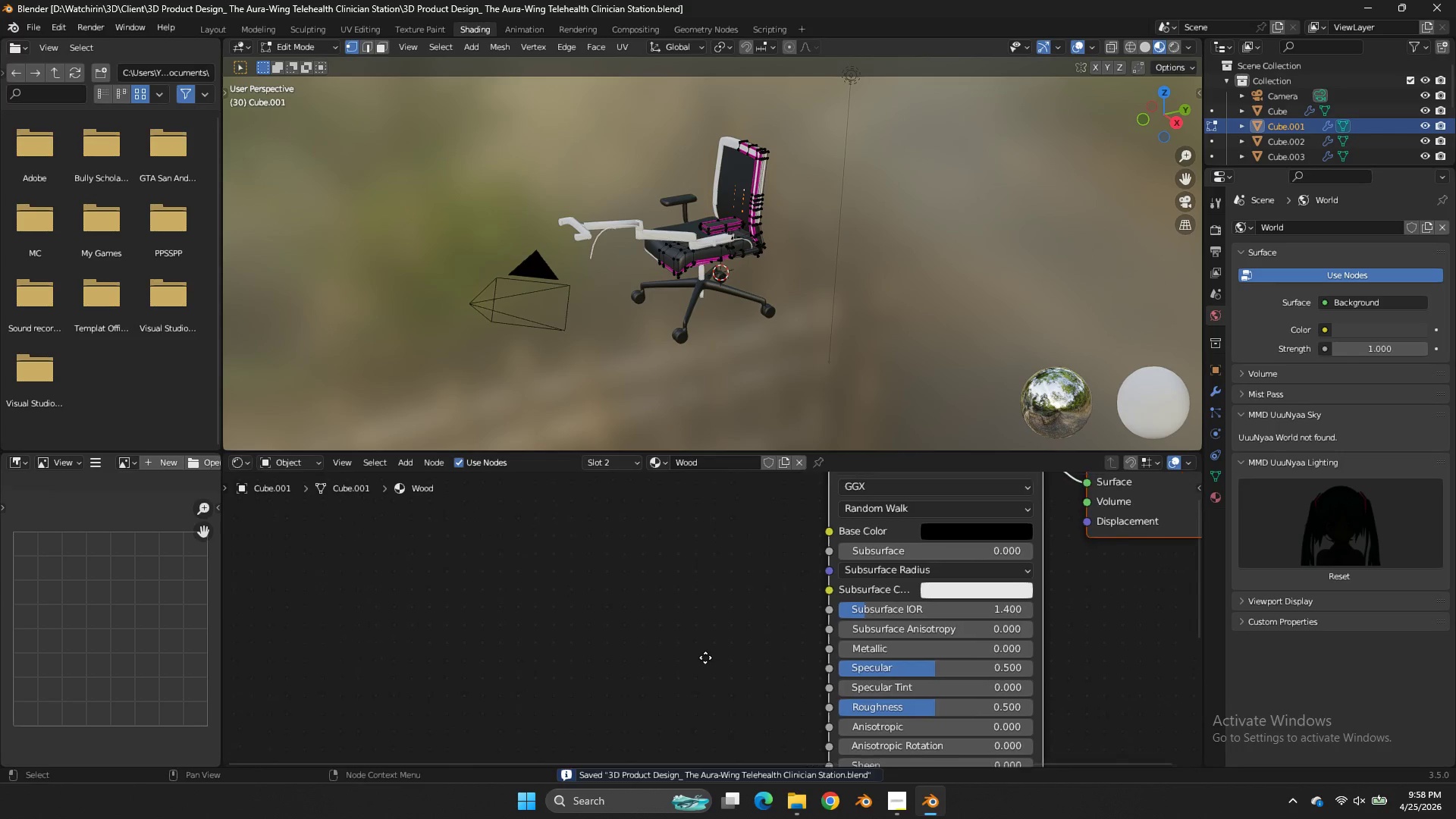 
left_click([583, 558])
 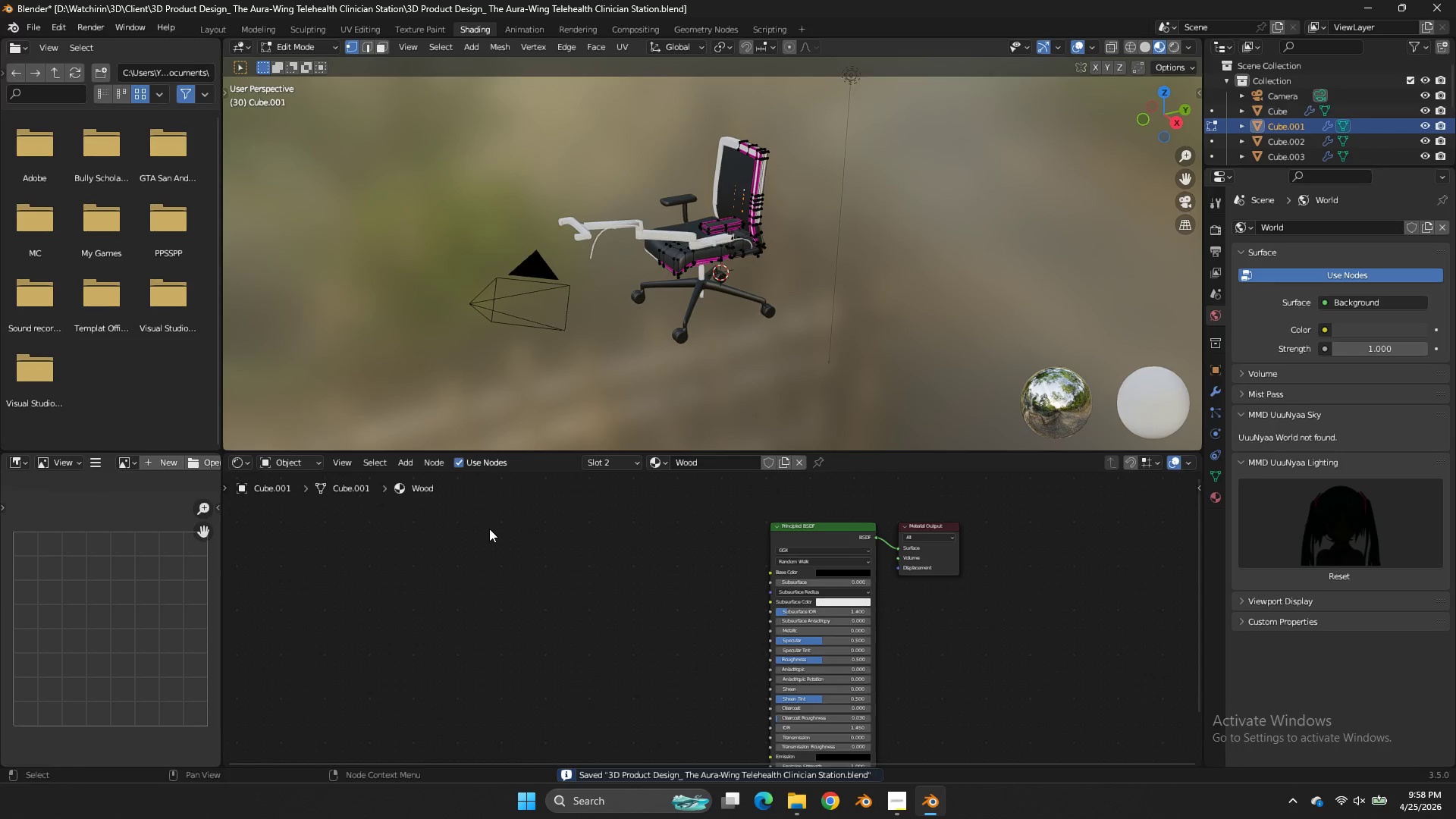 
scroll: coordinate [588, 560], scroll_direction: down, amount: 9.0
 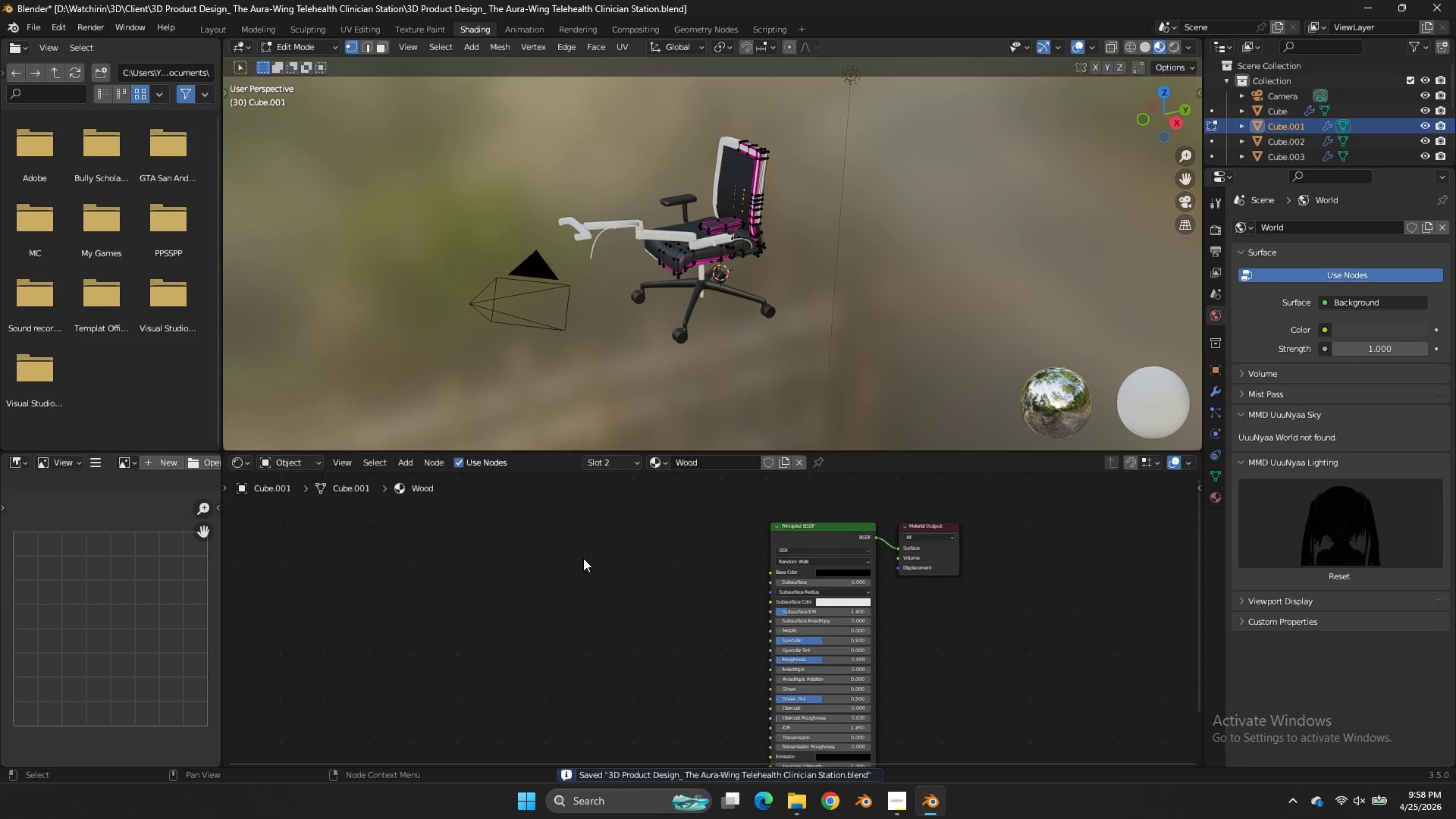 
key(Shift+ShiftLeft)
 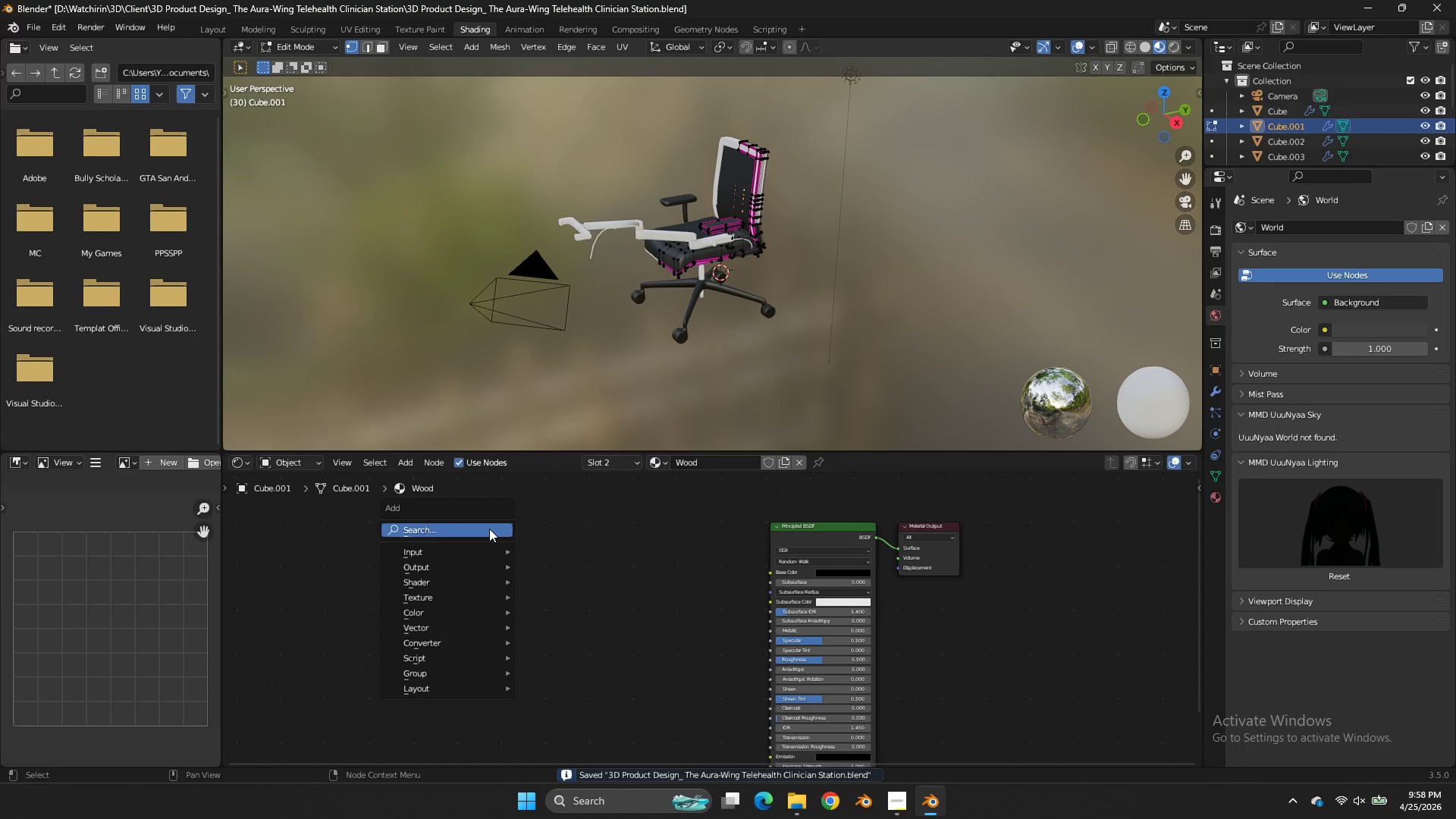 
key(Shift+A)
 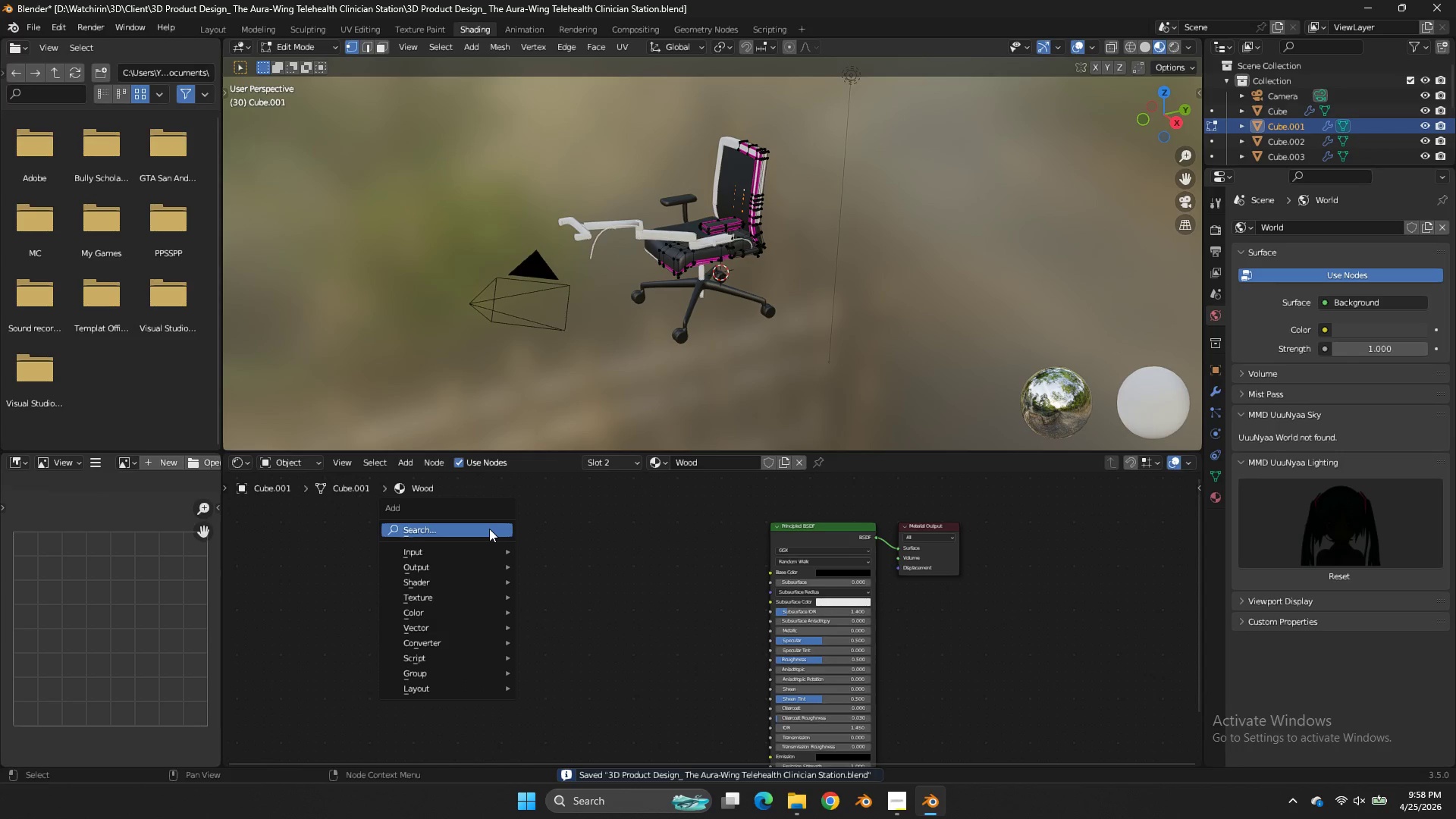 
left_click([489, 529])
 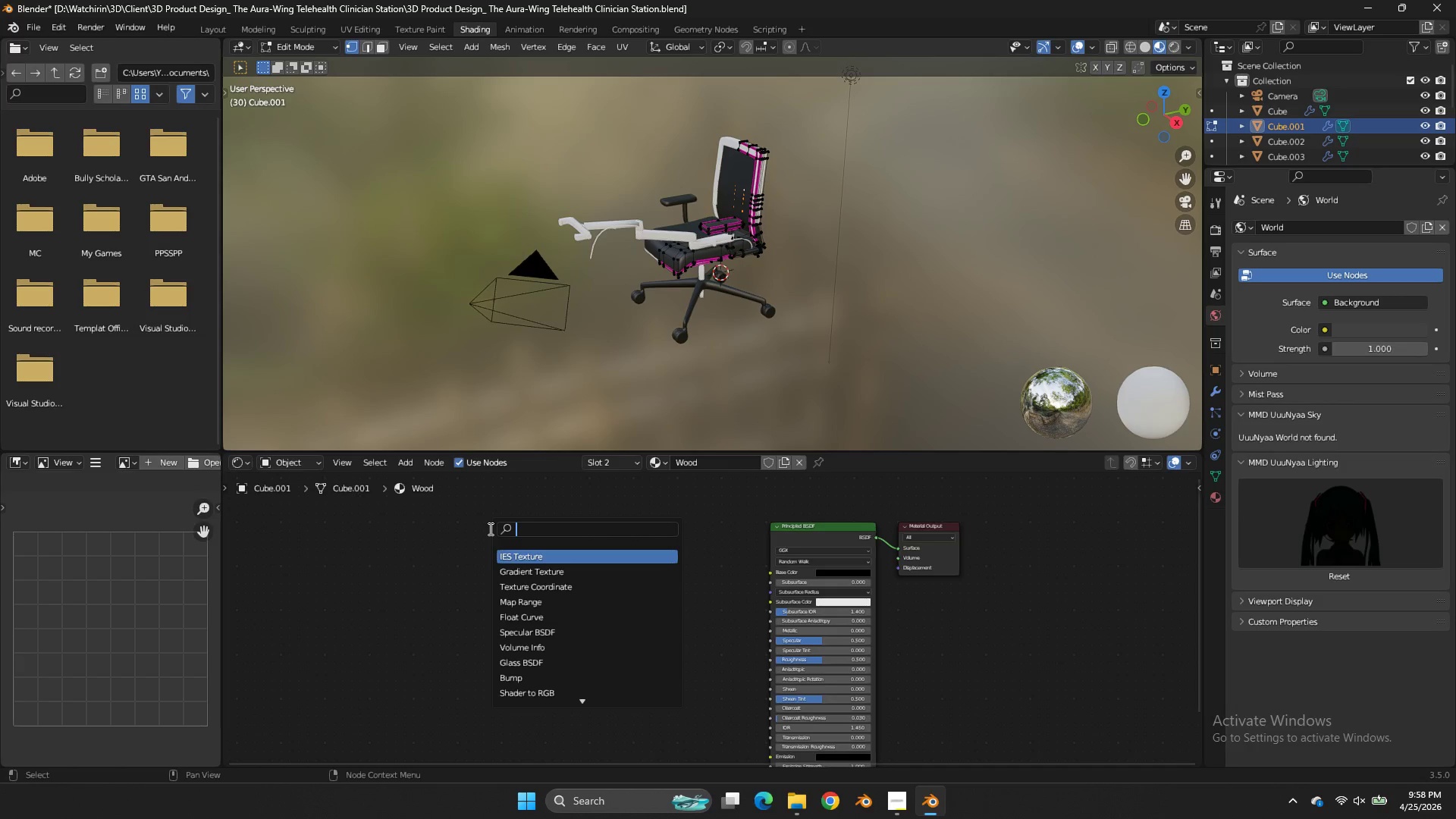 
type(noise)
 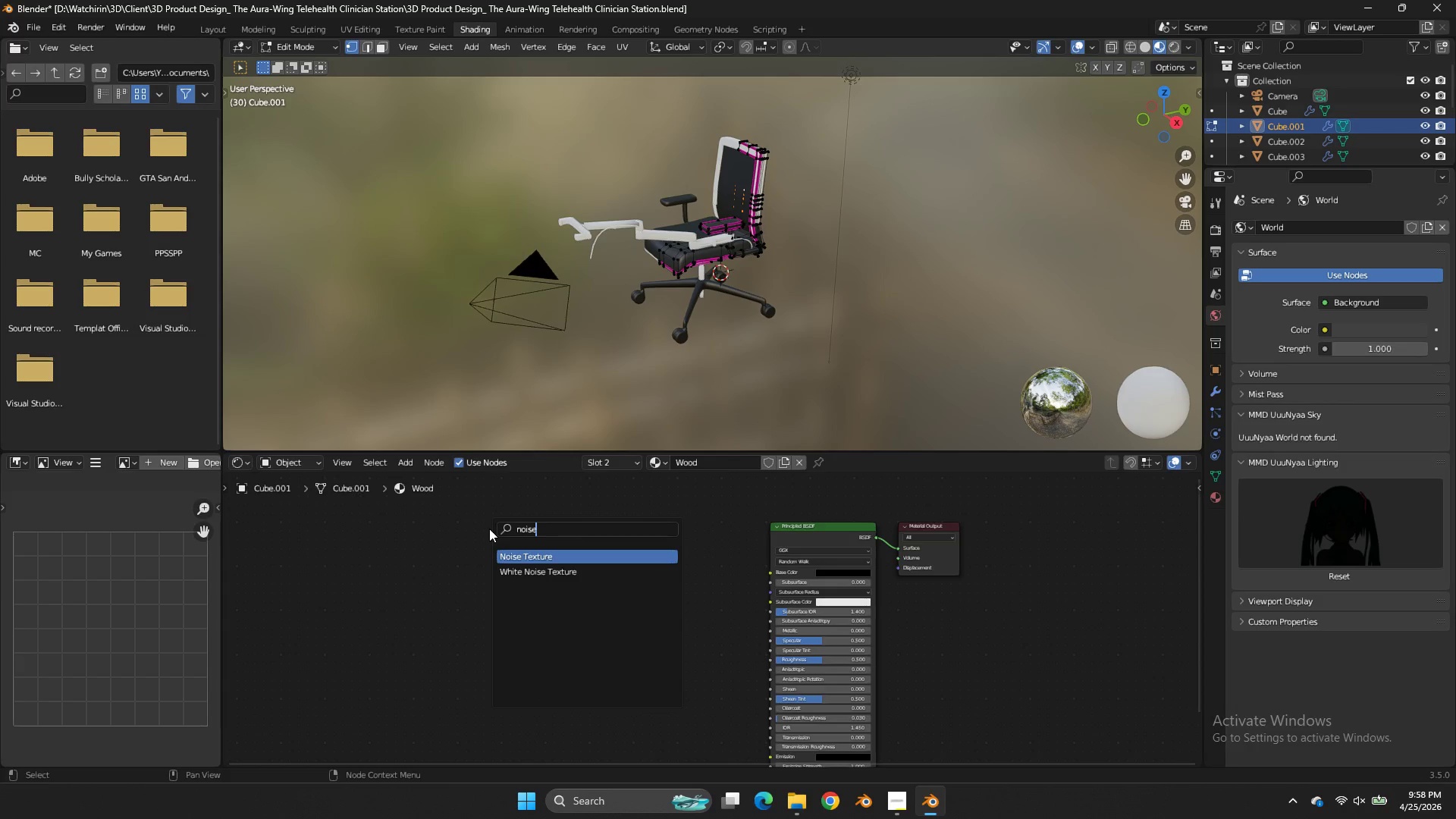 
key(Enter)
 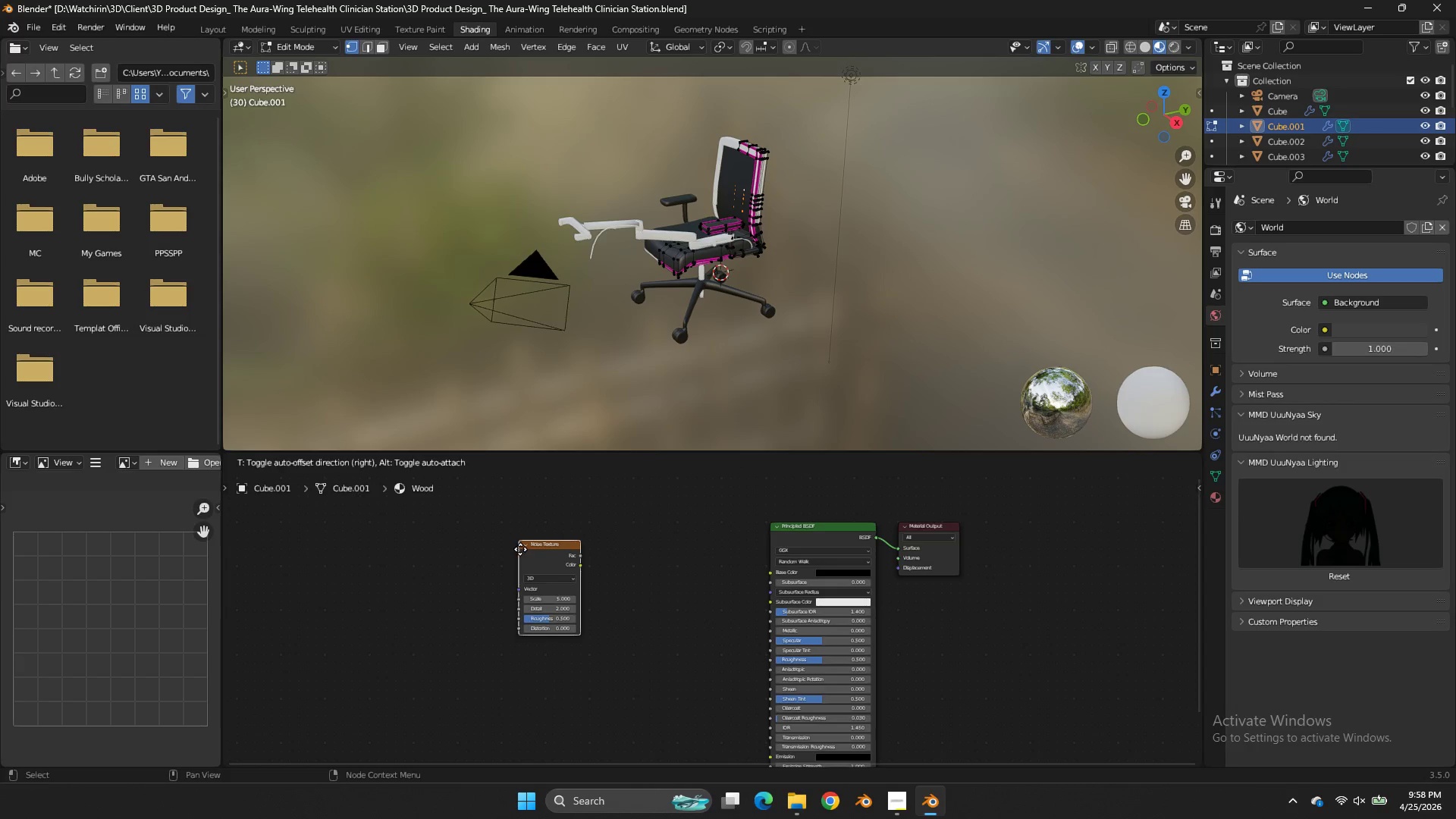 
left_click([520, 549])
 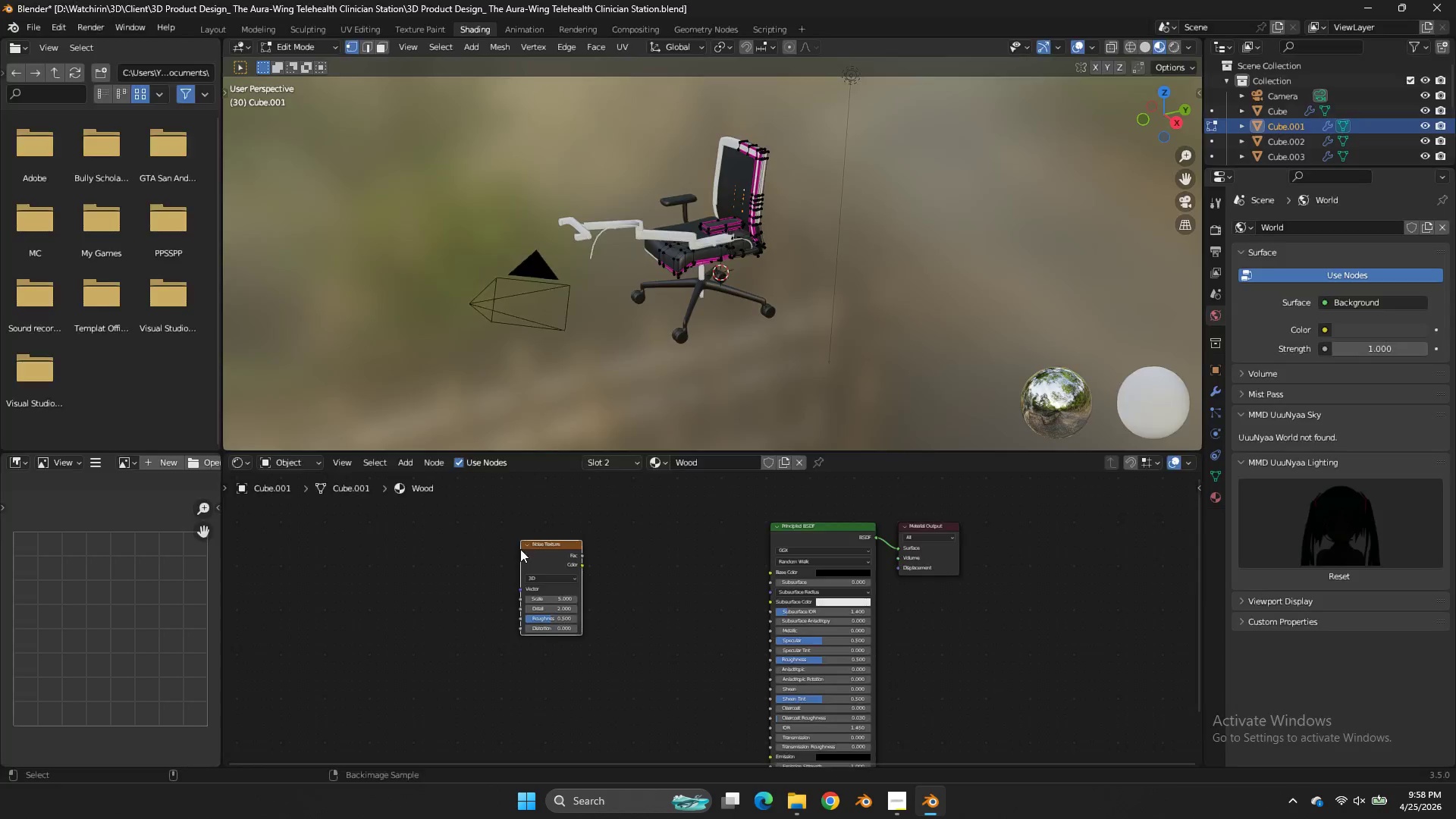 
key(Alt+AltLeft)
 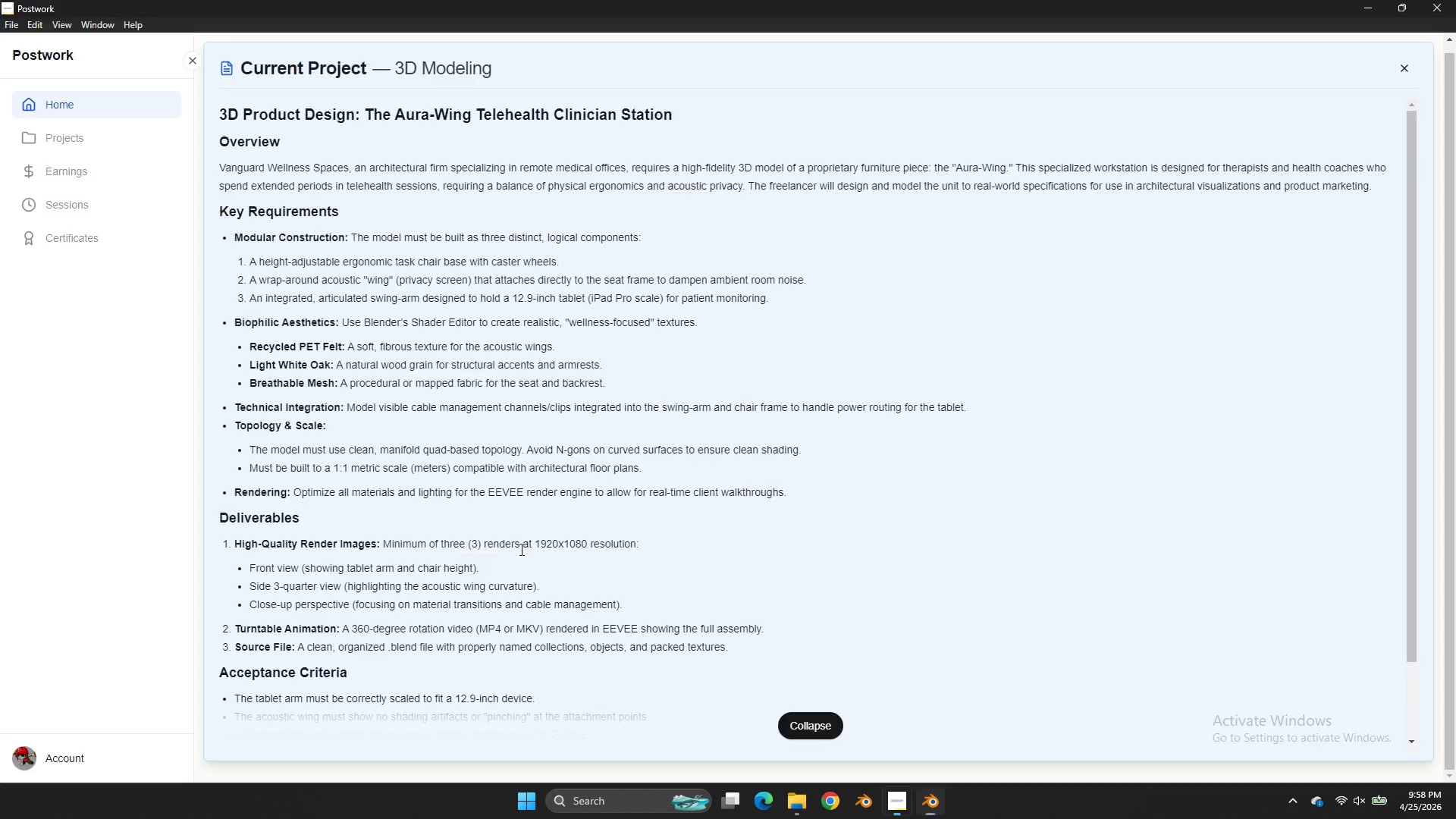 
key(Alt+Tab)